 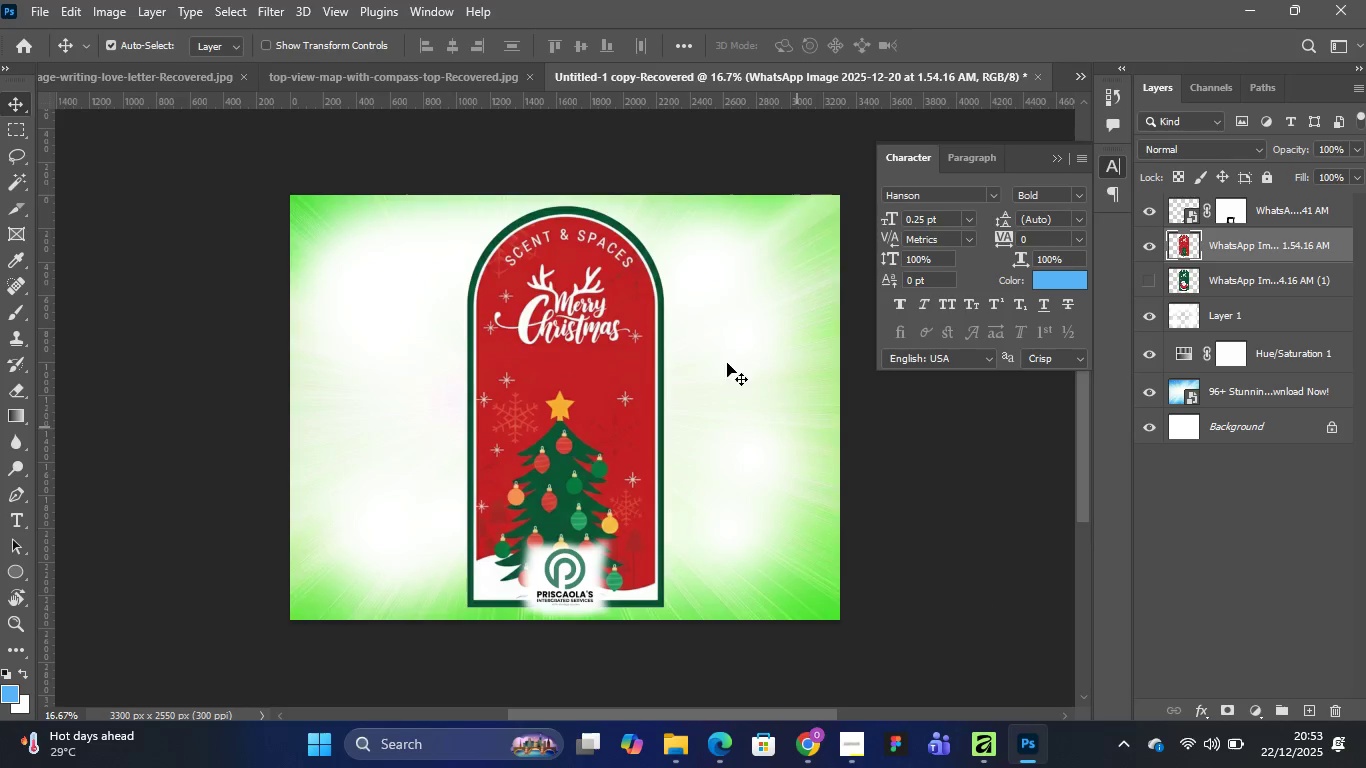 
left_click([1078, 76])
 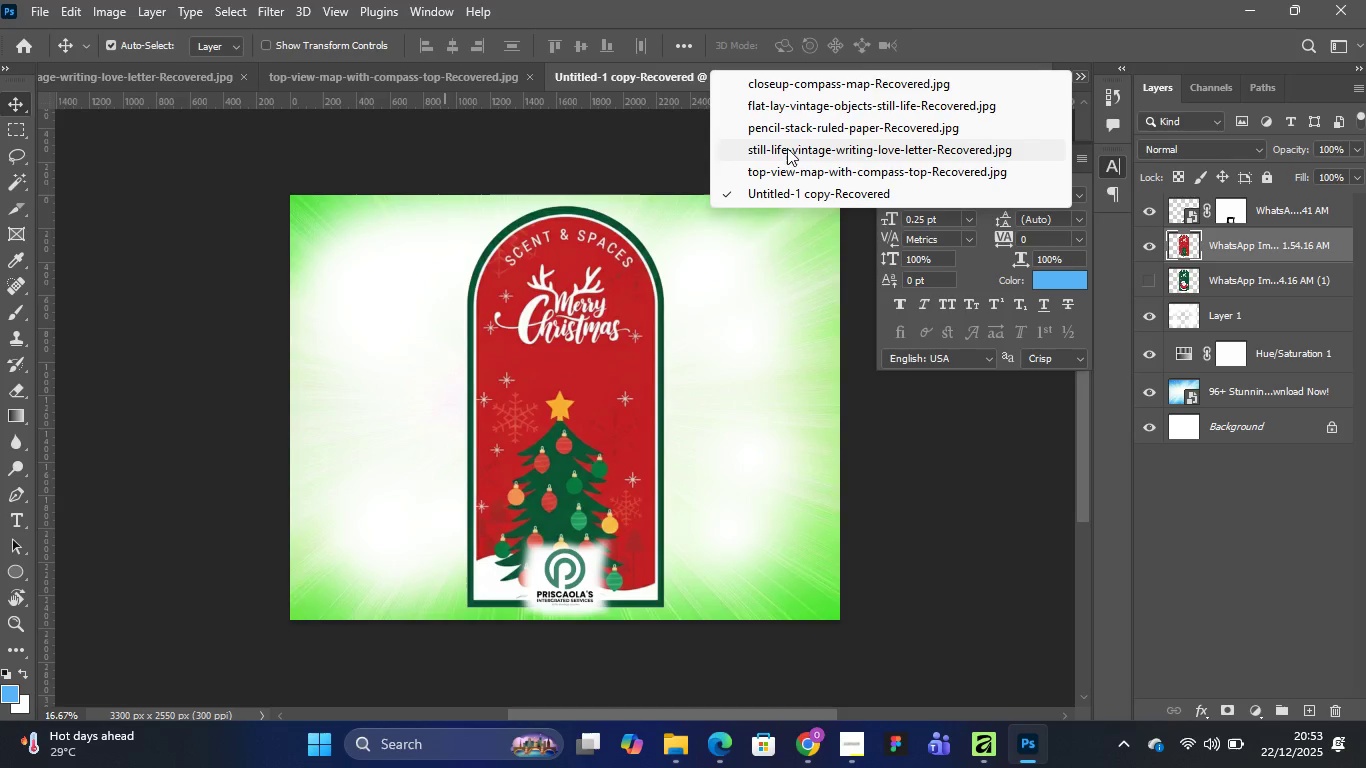 
left_click([783, 124])
 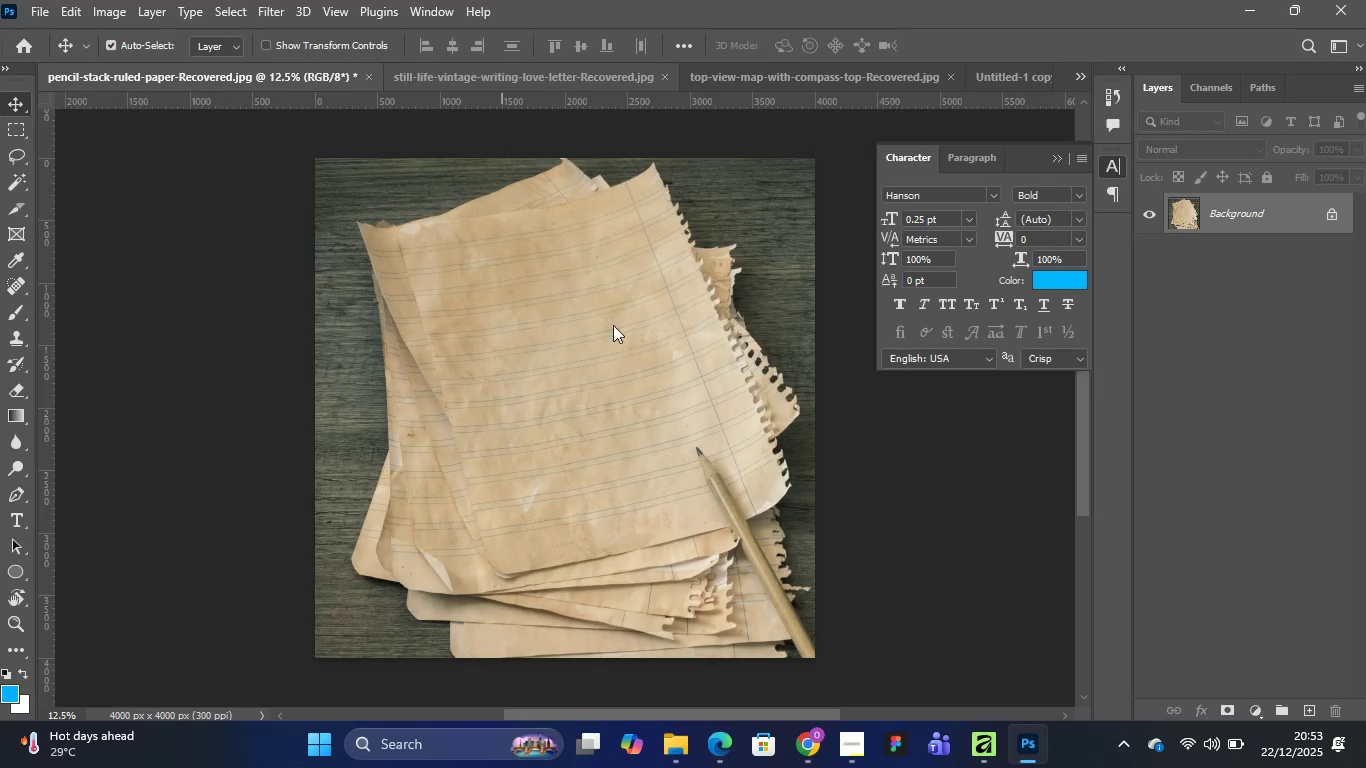 
wait(7.02)
 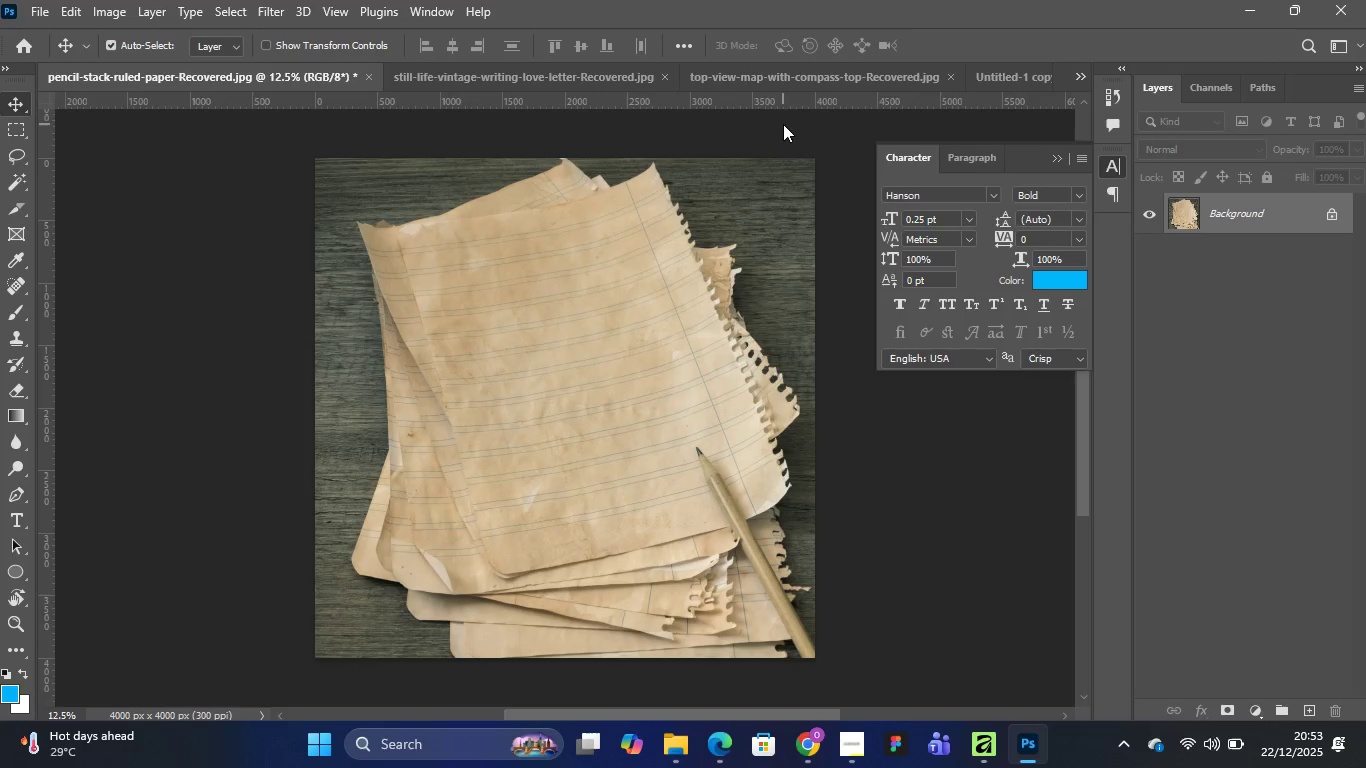 
left_click([646, 641])
 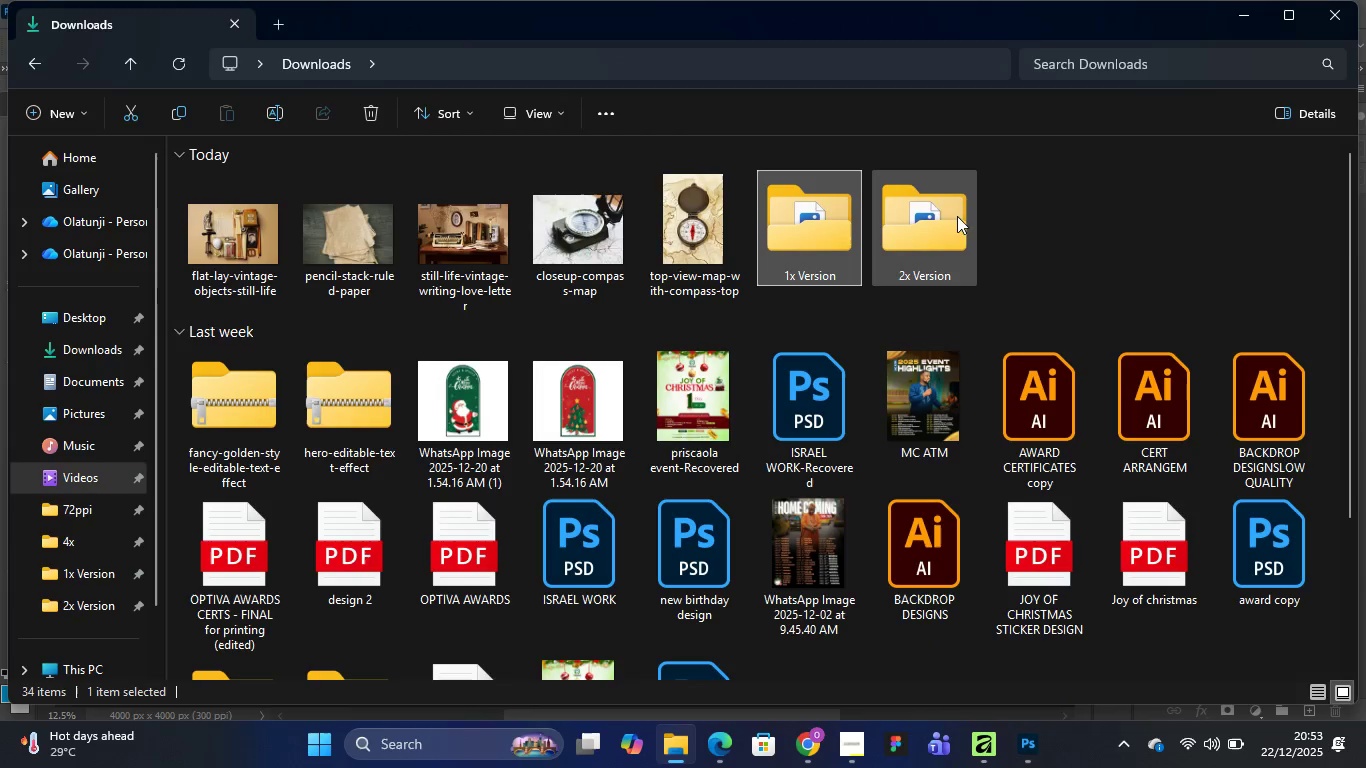 
double_click([935, 221])
 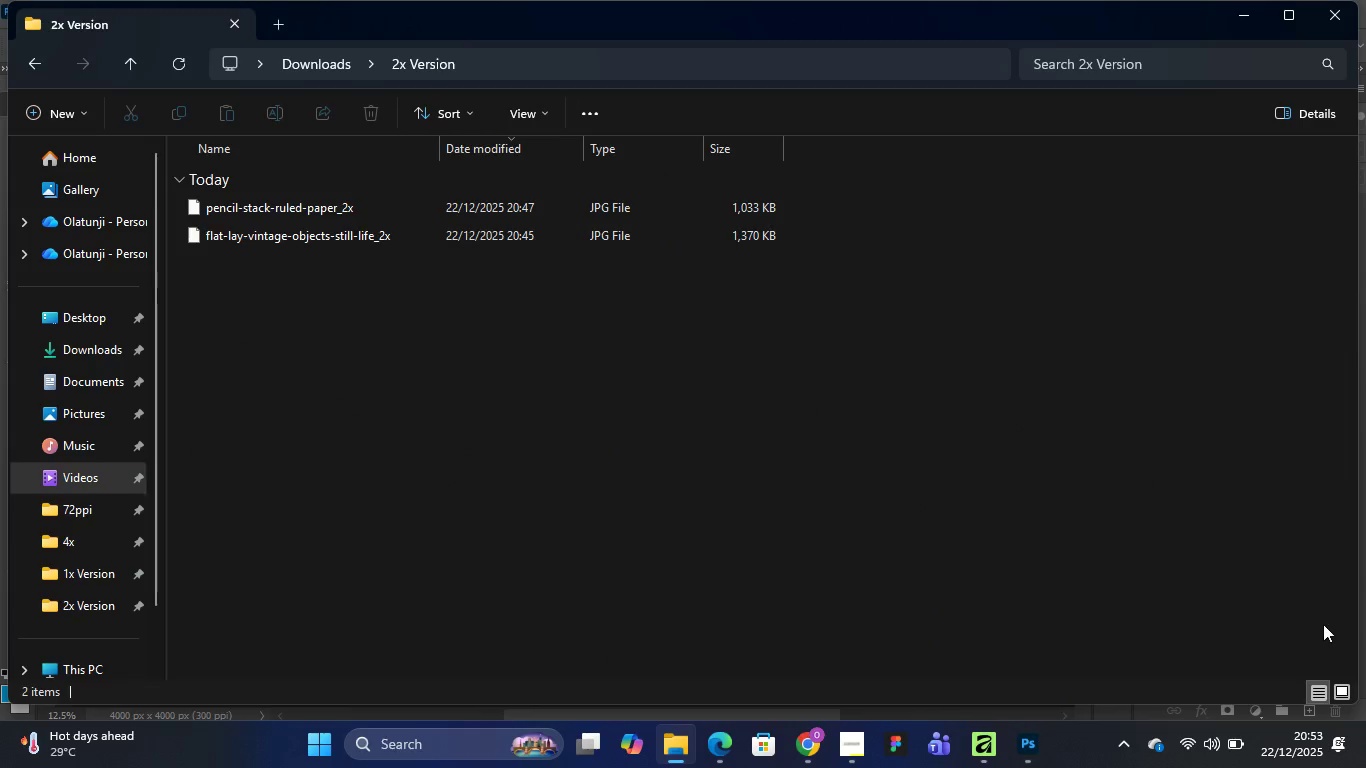 
left_click([1346, 690])
 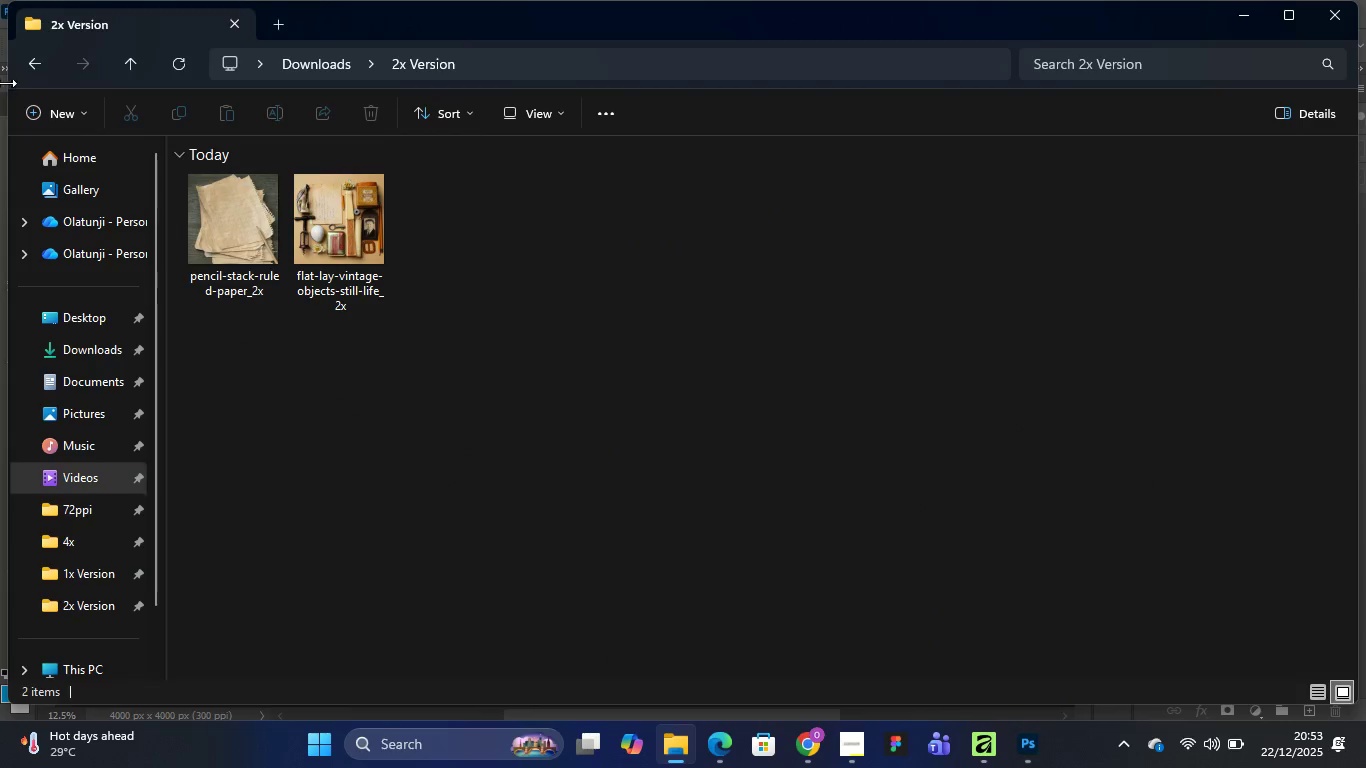 
left_click([33, 62])
 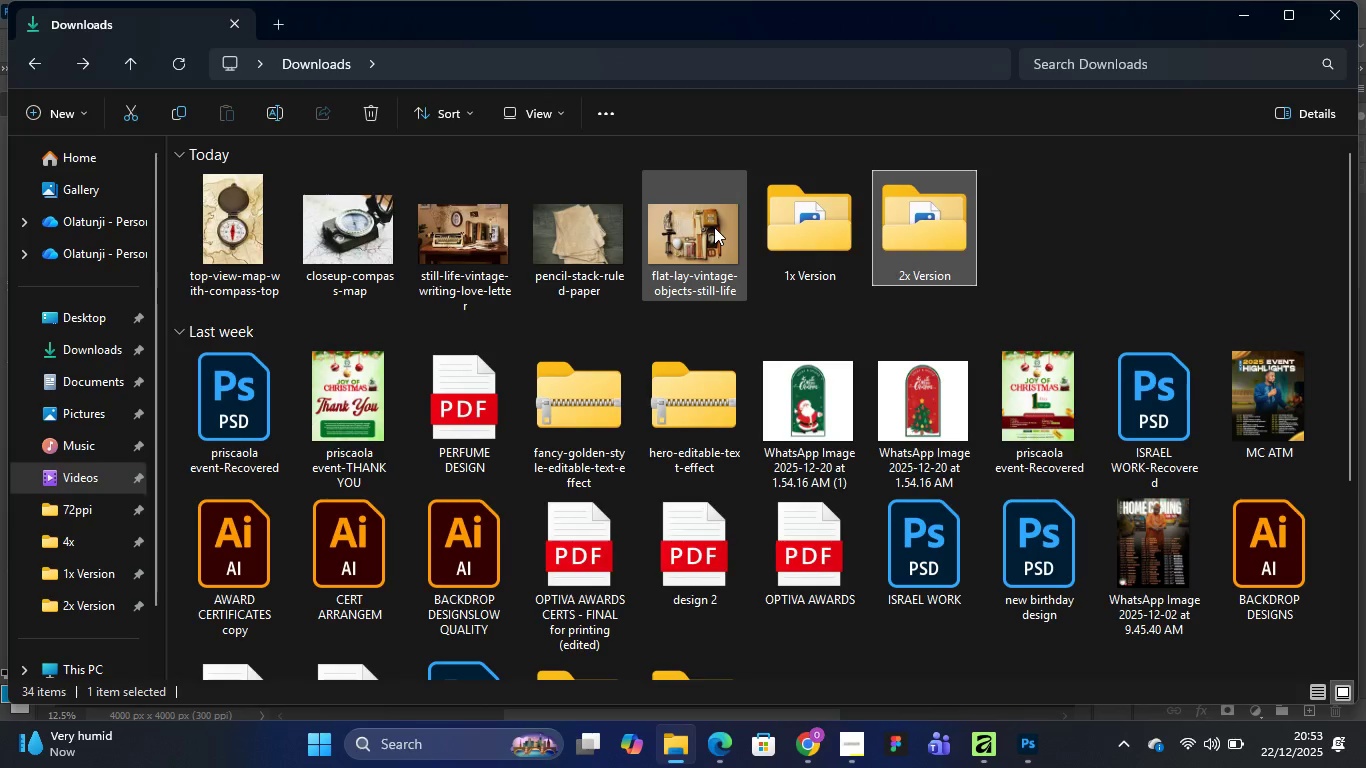 
double_click([799, 231])
 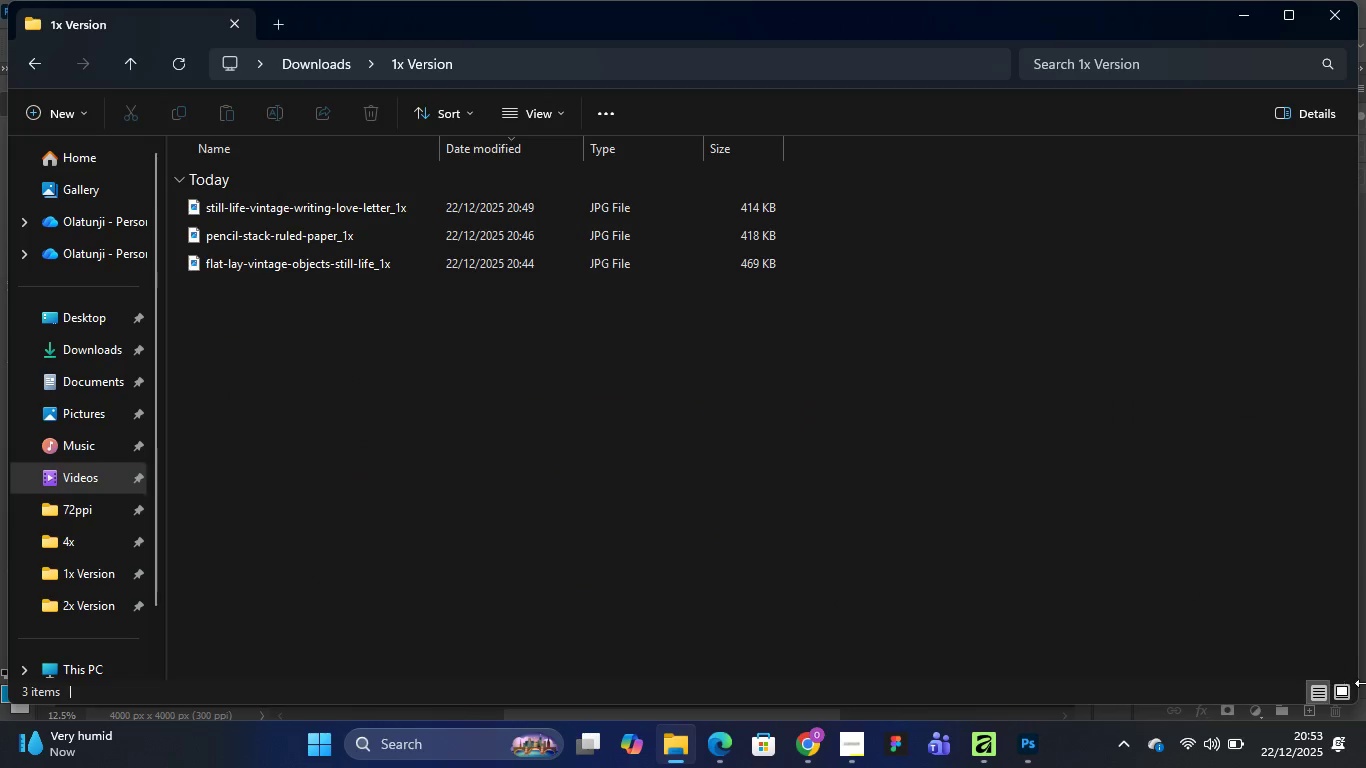 
left_click([1344, 692])
 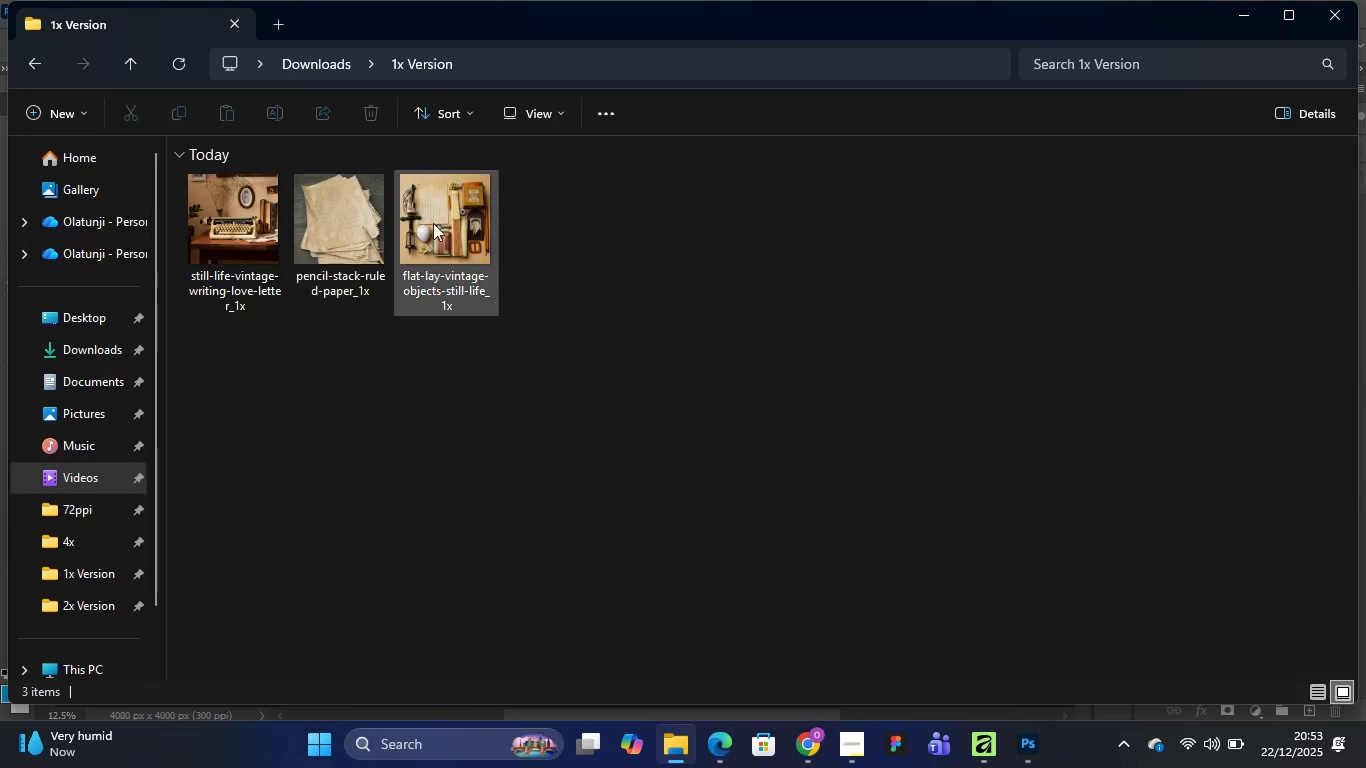 
wait(6.88)
 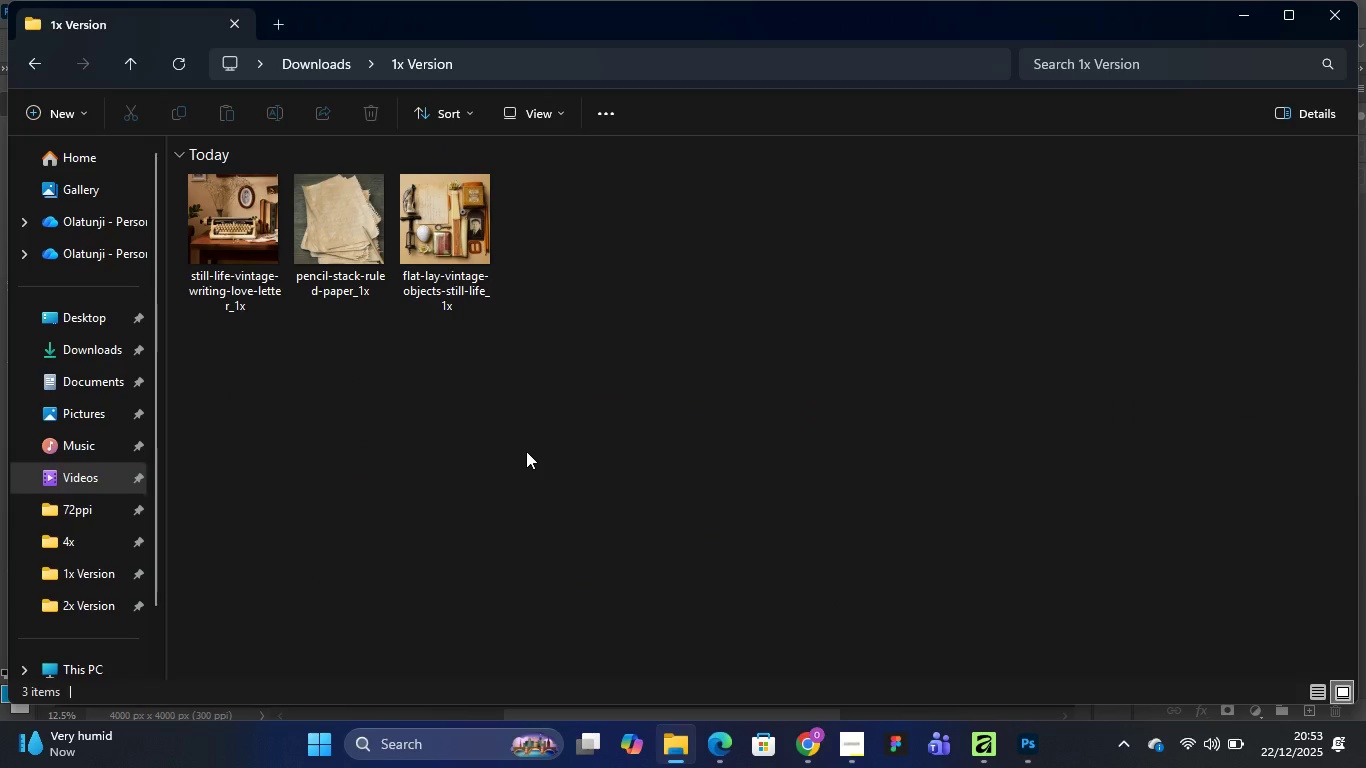 
left_click([37, 65])
 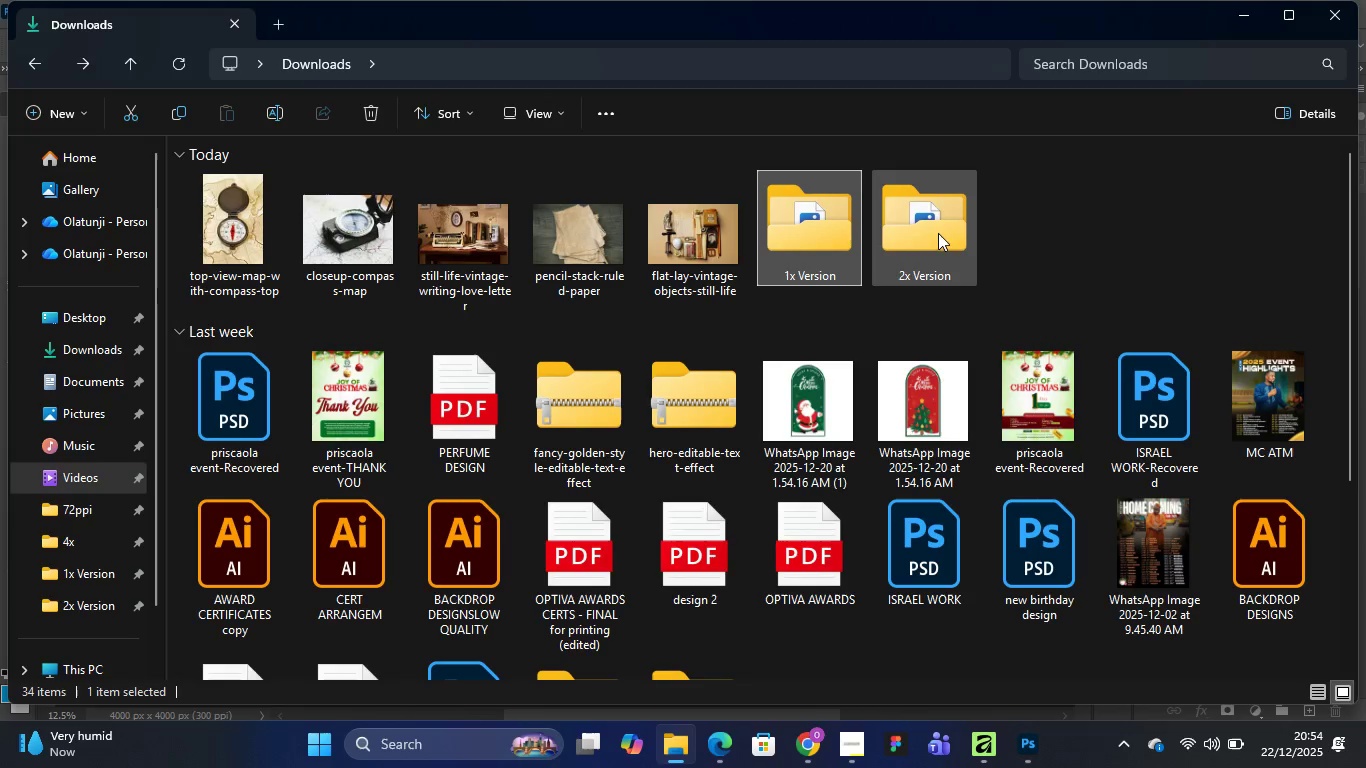 
double_click([958, 231])
 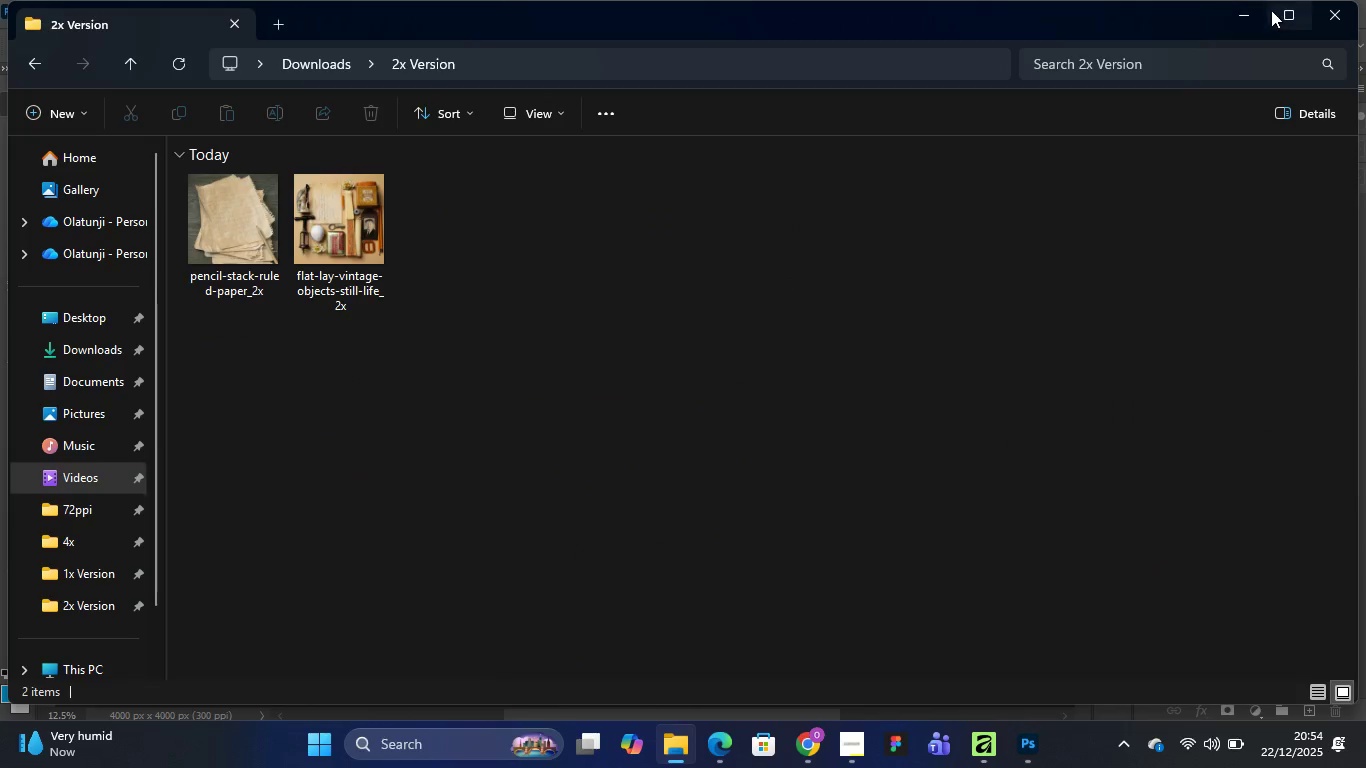 
left_click([1247, 15])
 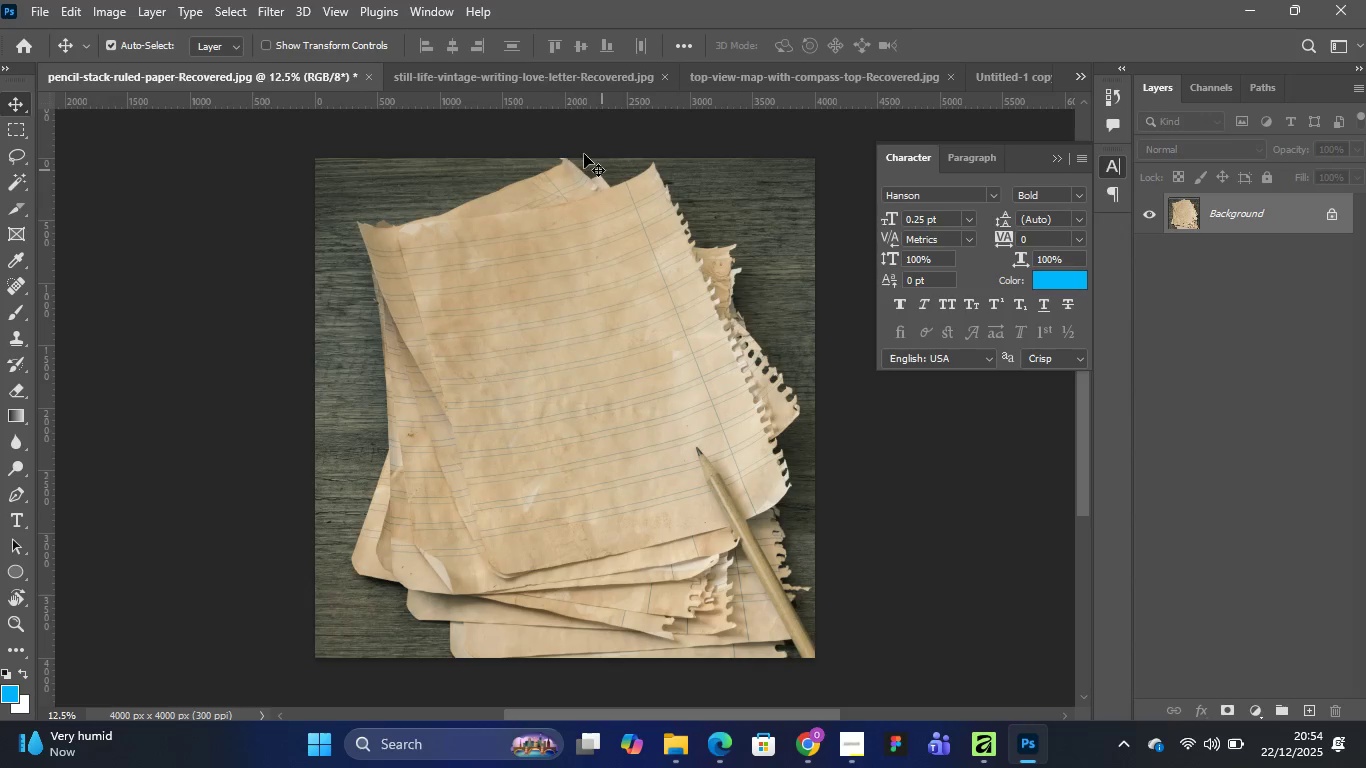 
left_click([522, 71])
 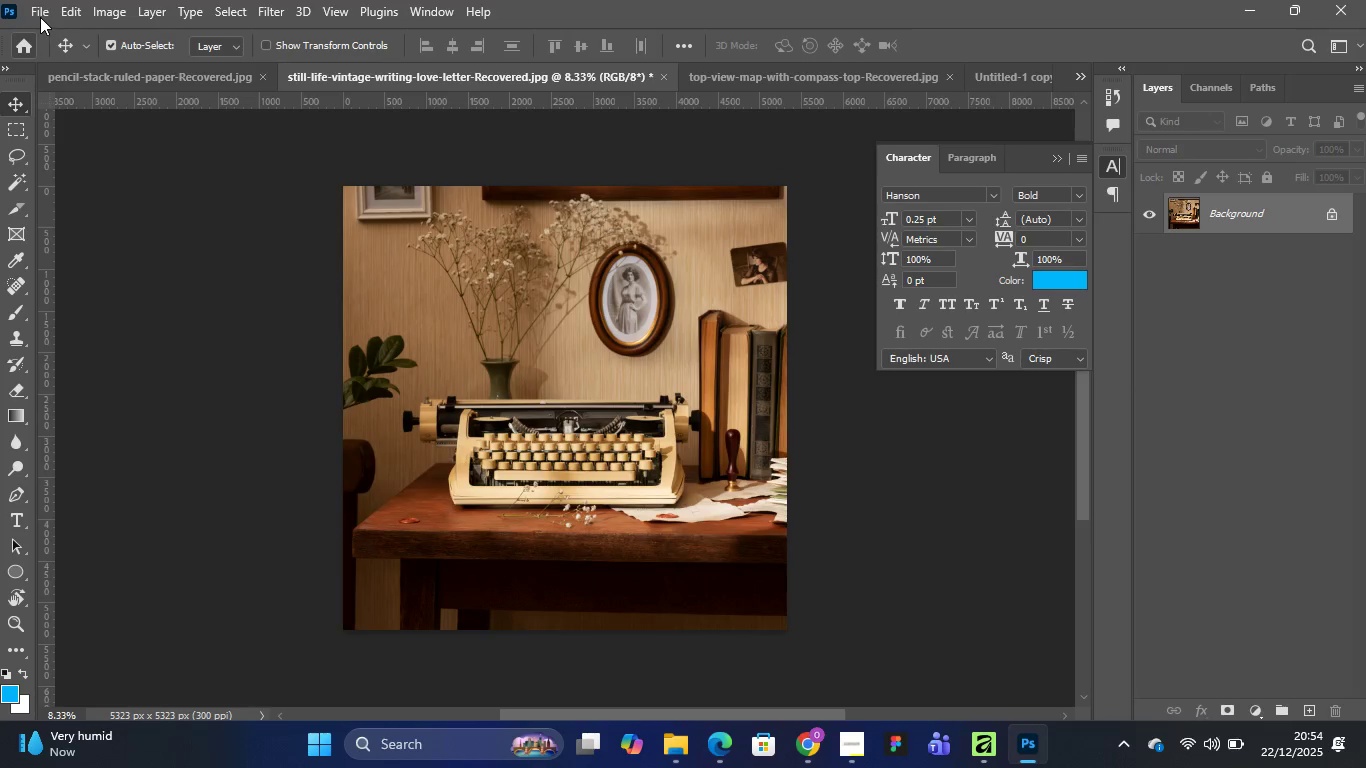 
left_click([40, 5])
 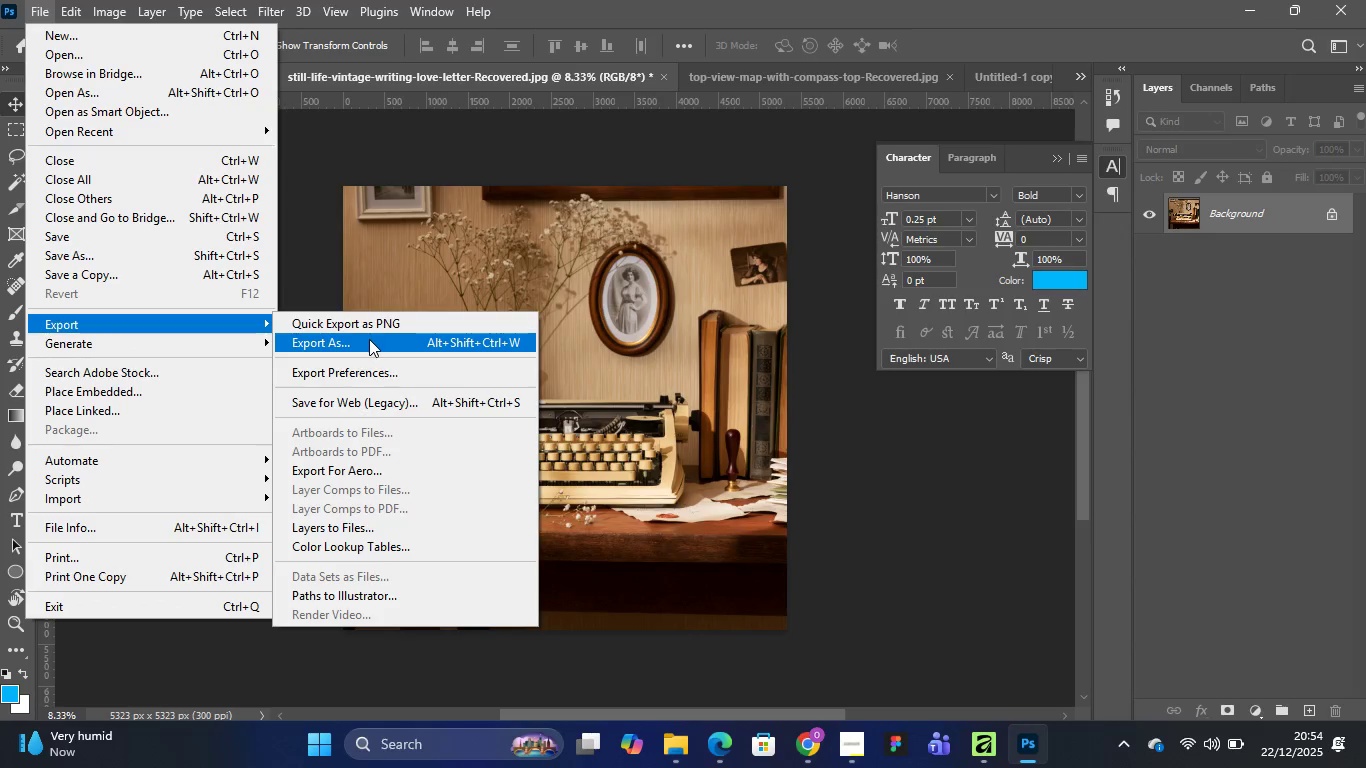 
wait(5.25)
 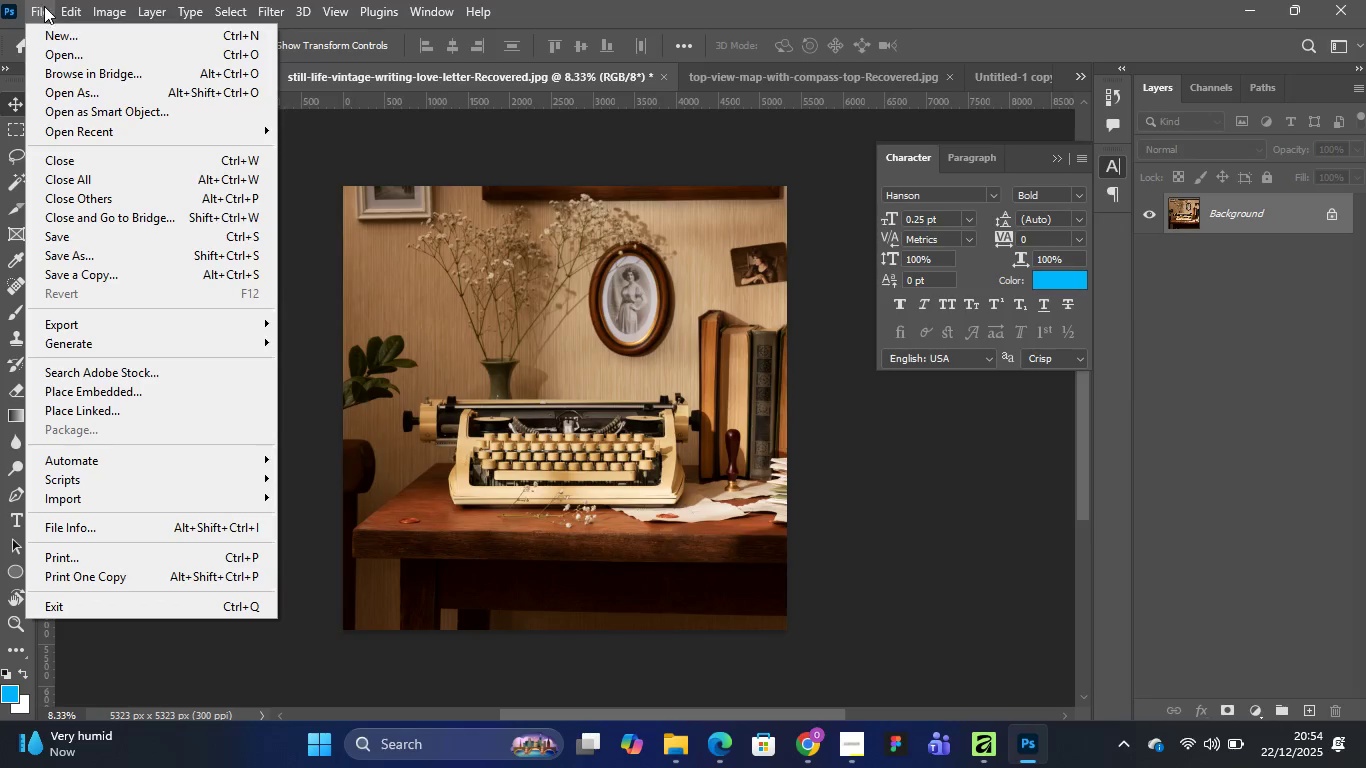 
left_click([368, 340])
 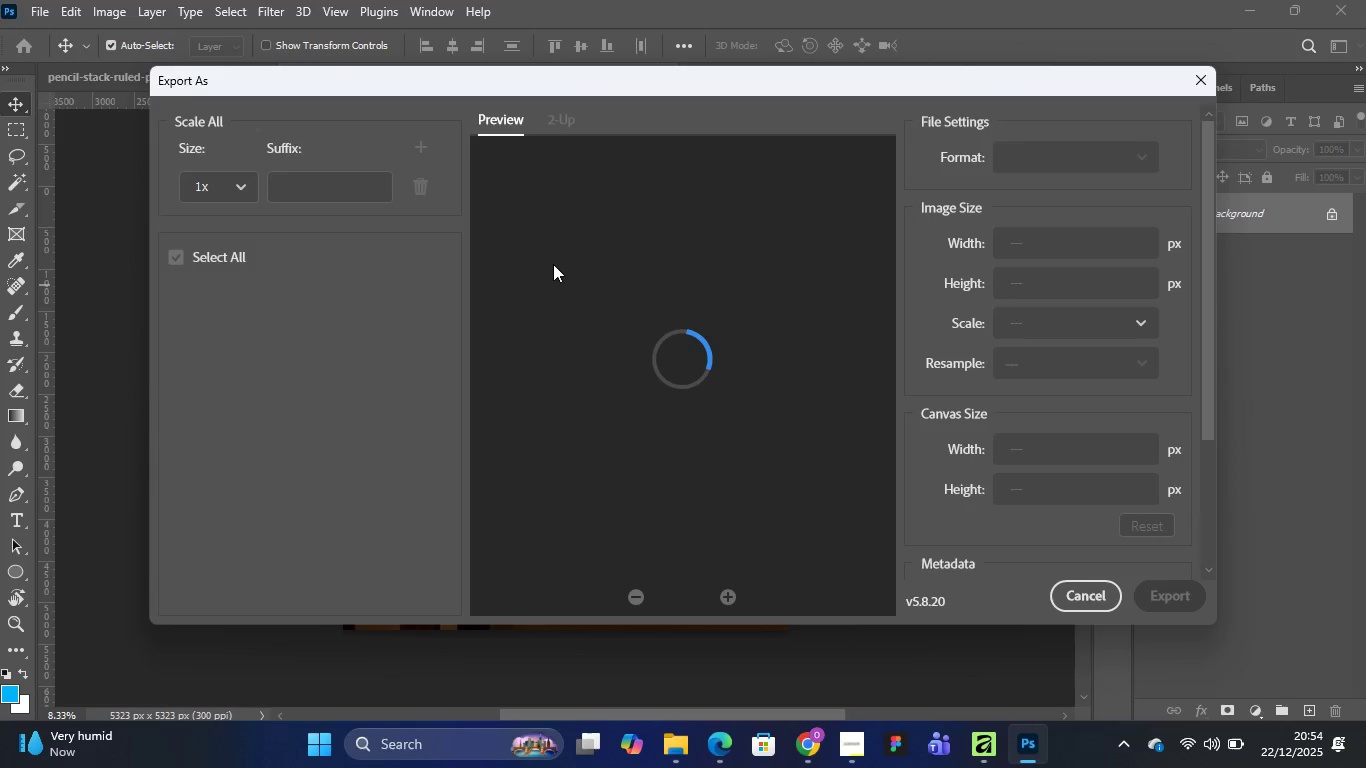 
wait(11.33)
 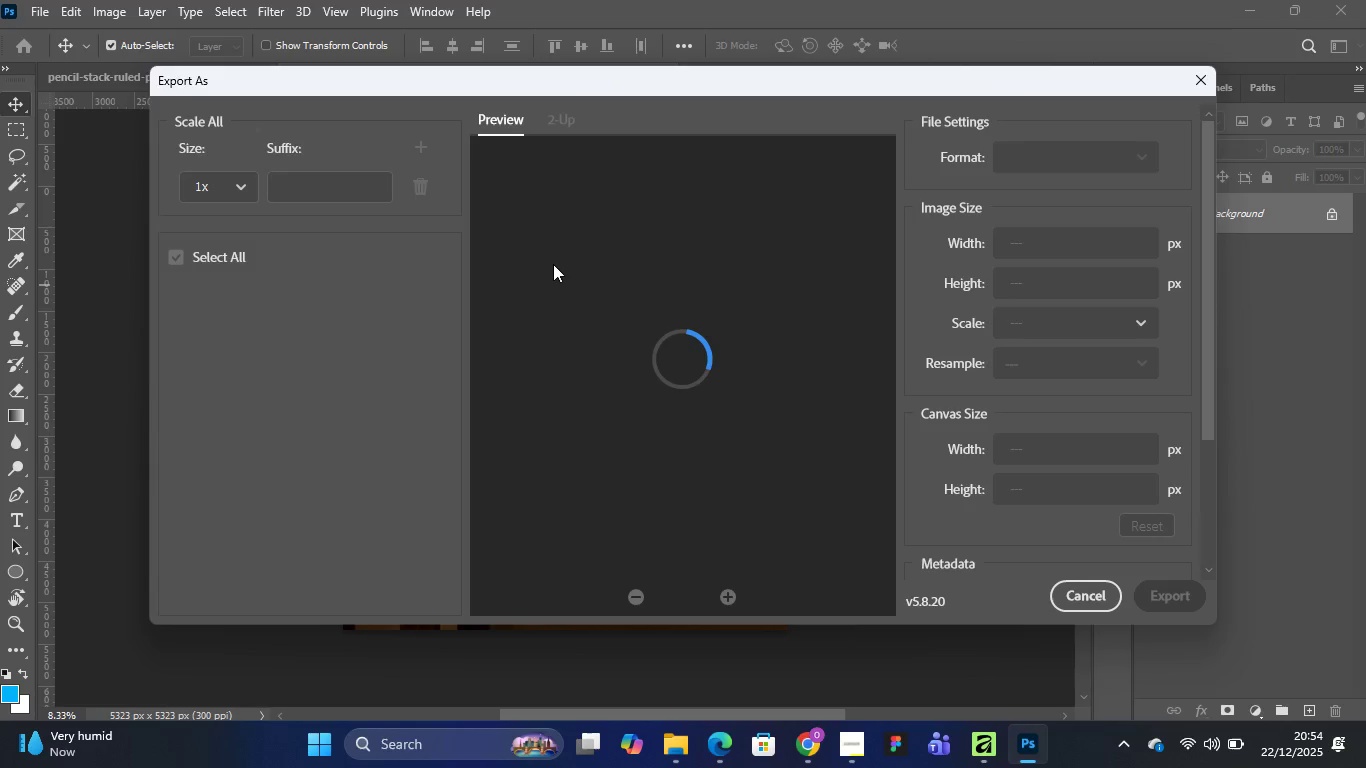 
left_click_drag(start_coordinate=[1041, 296], to_coordinate=[994, 302])
 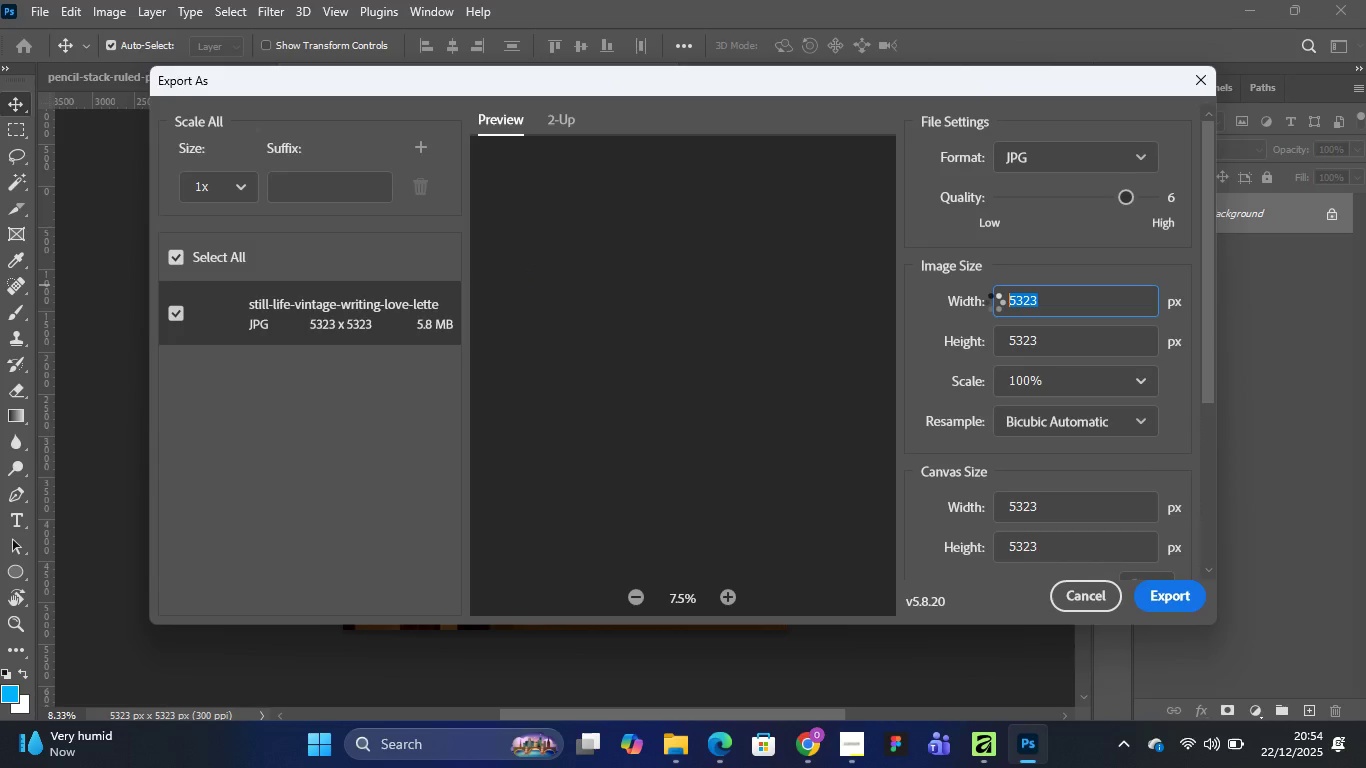 
type(1080)
 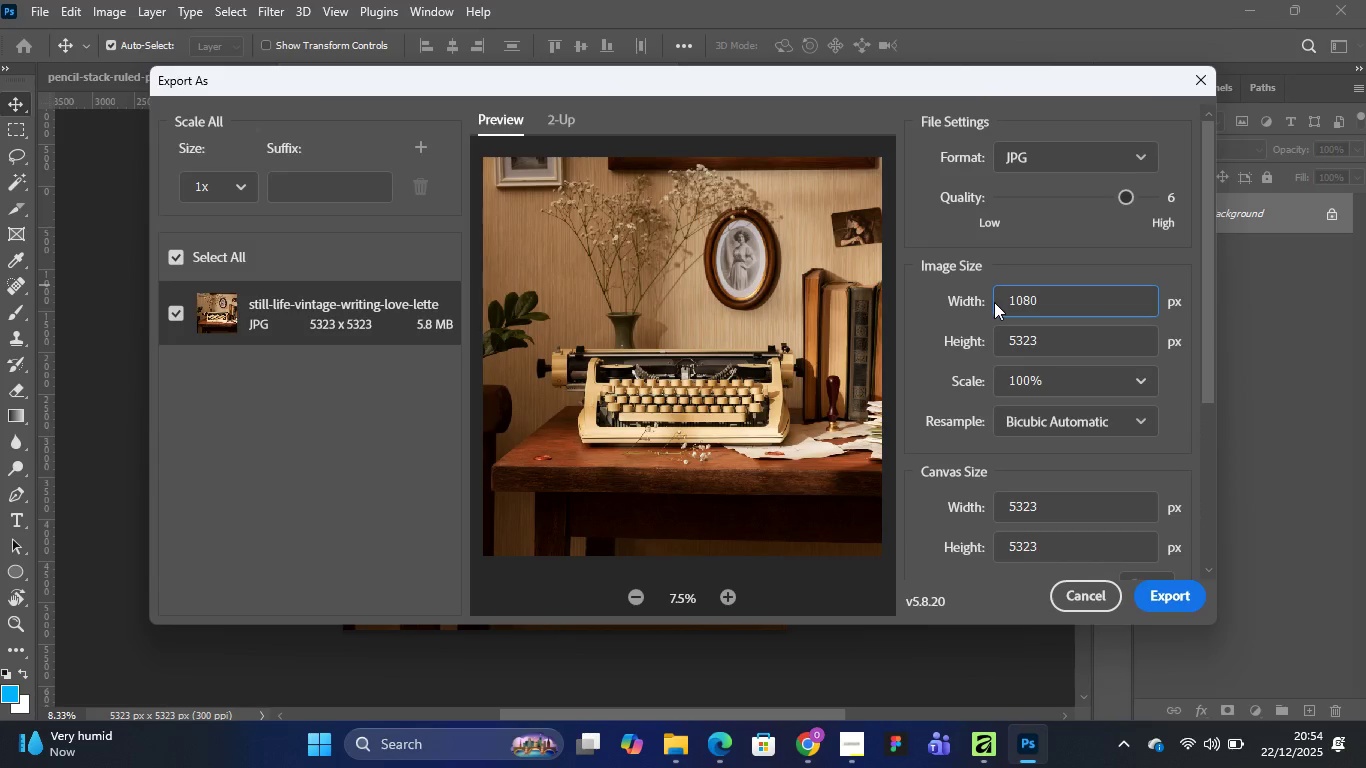 
key(Enter)
 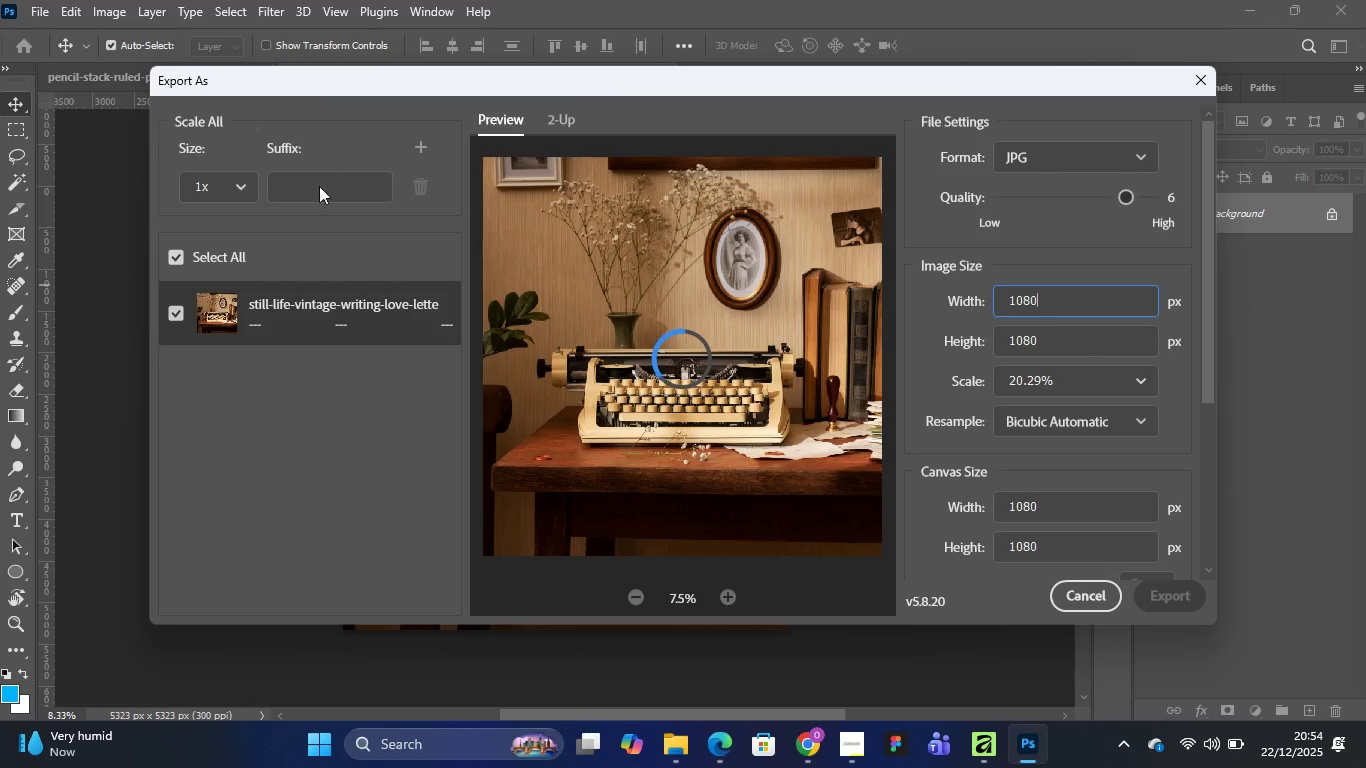 
left_click([317, 184])
 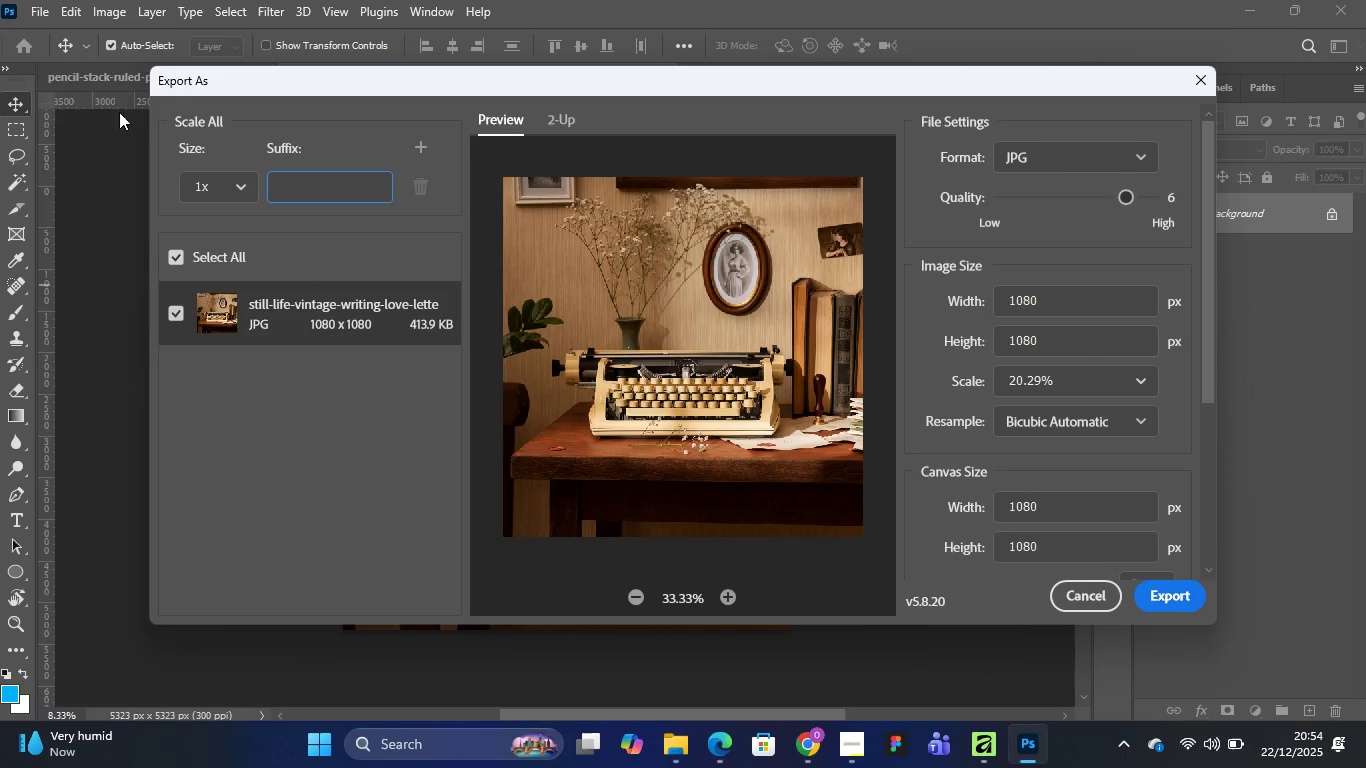 
wait(5.61)
 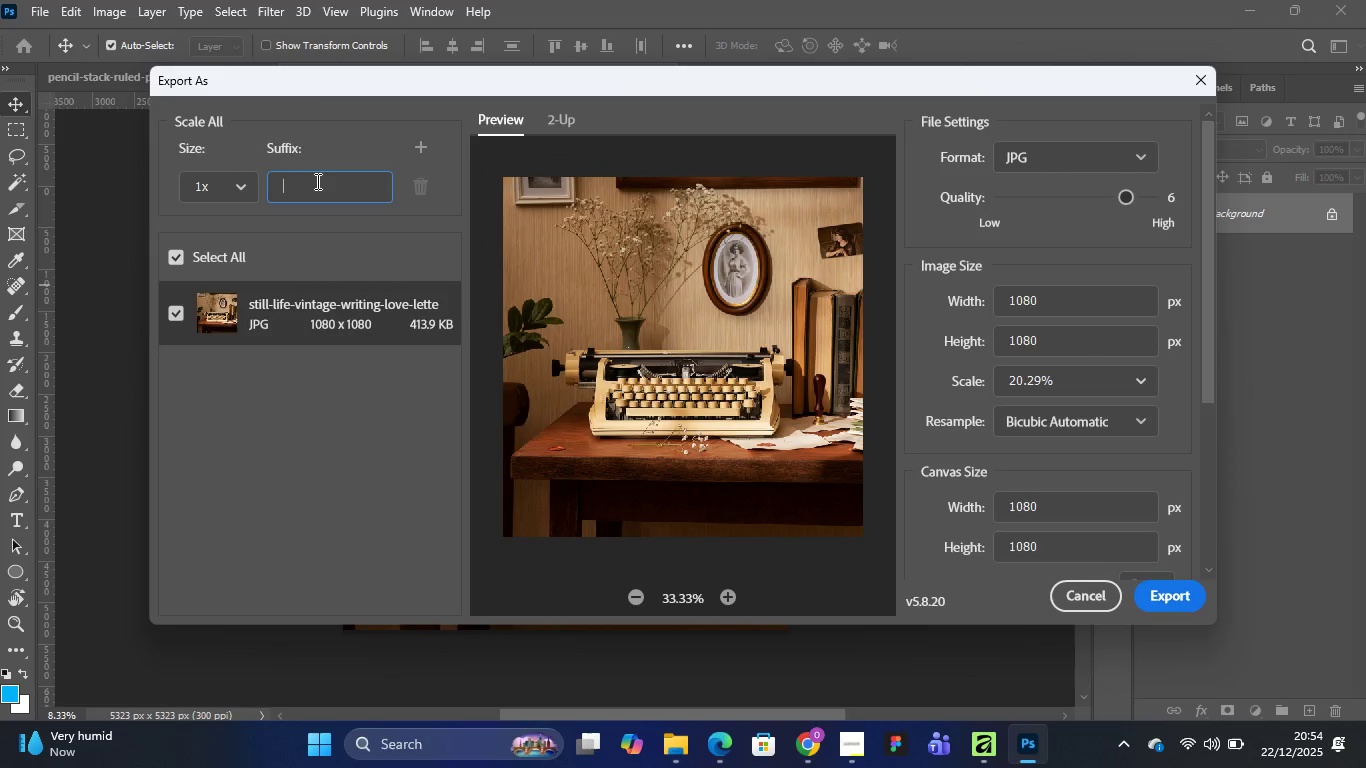 
left_click([236, 189])
 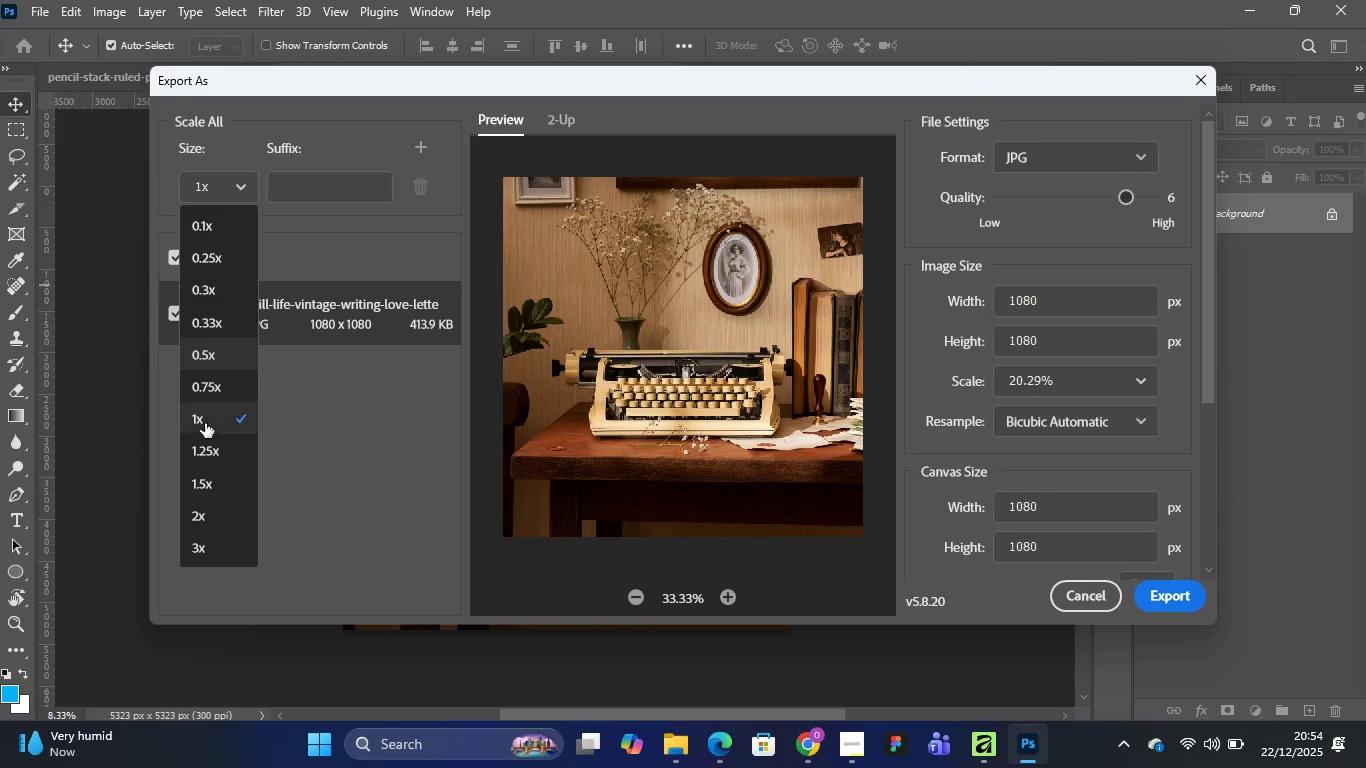 
left_click([213, 518])
 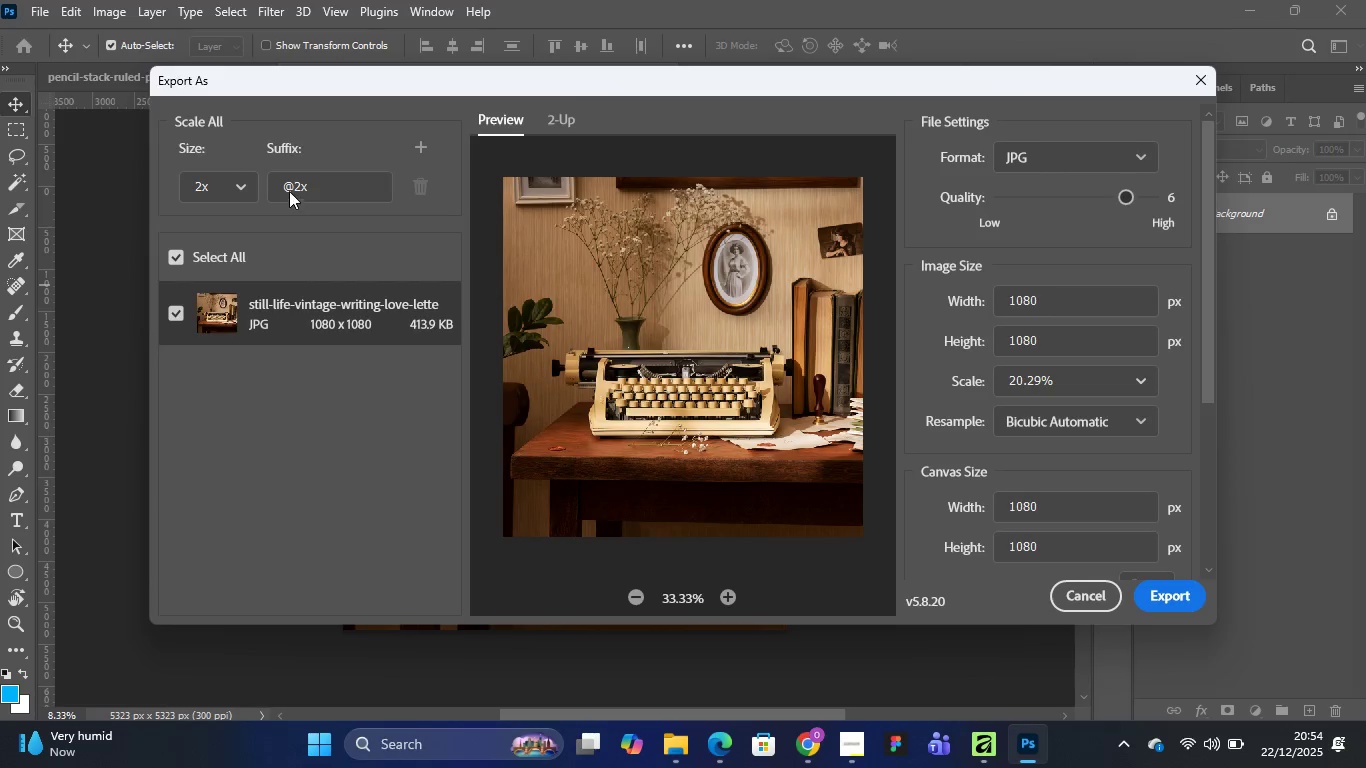 
left_click([290, 184])
 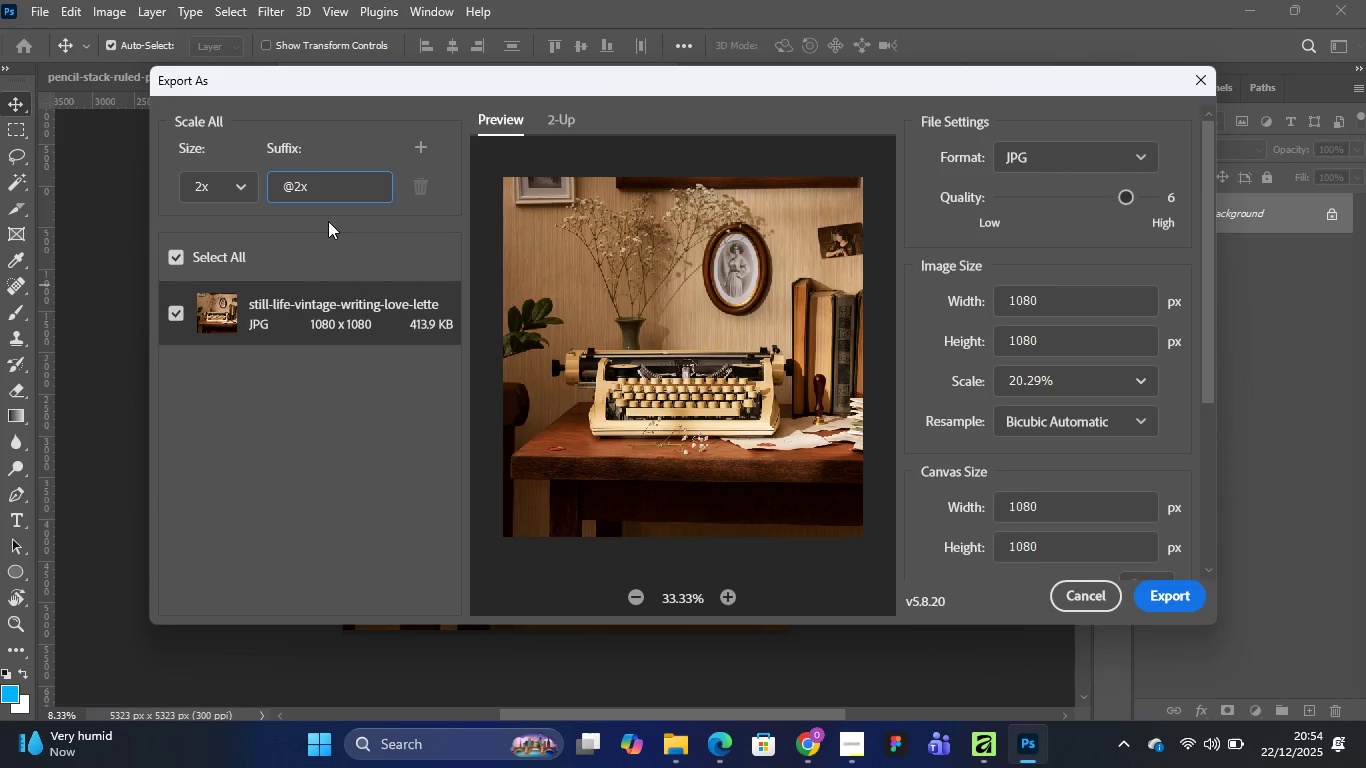 
key(Backspace)
 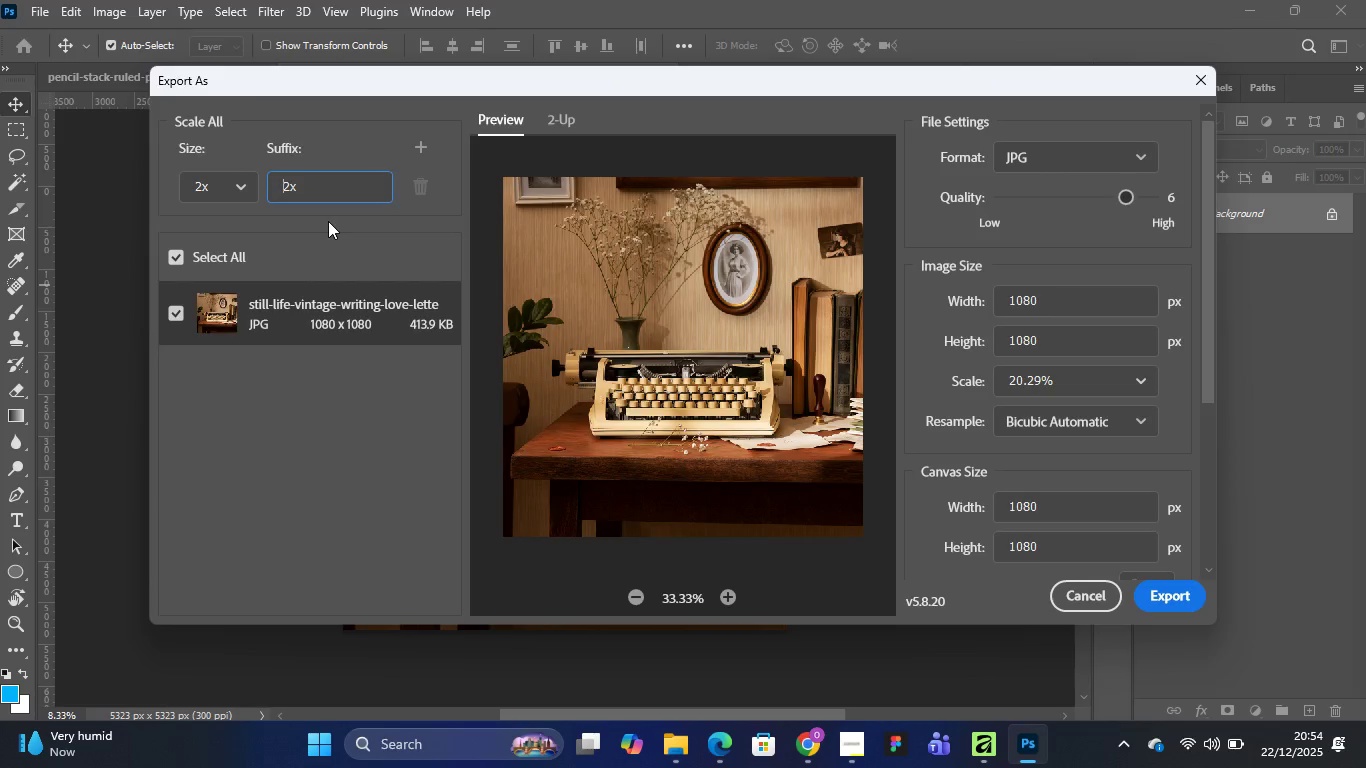 
key(Shift+Minus)
 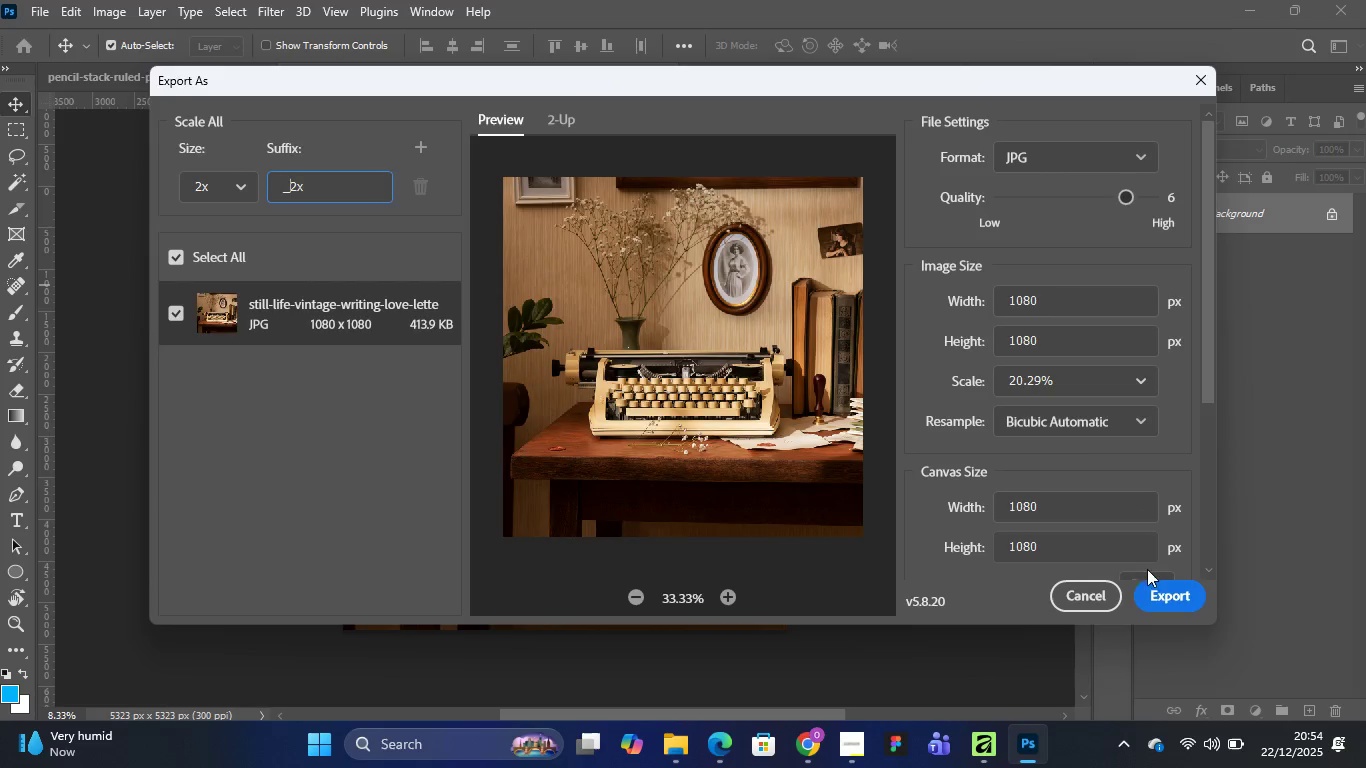 
left_click([1166, 597])
 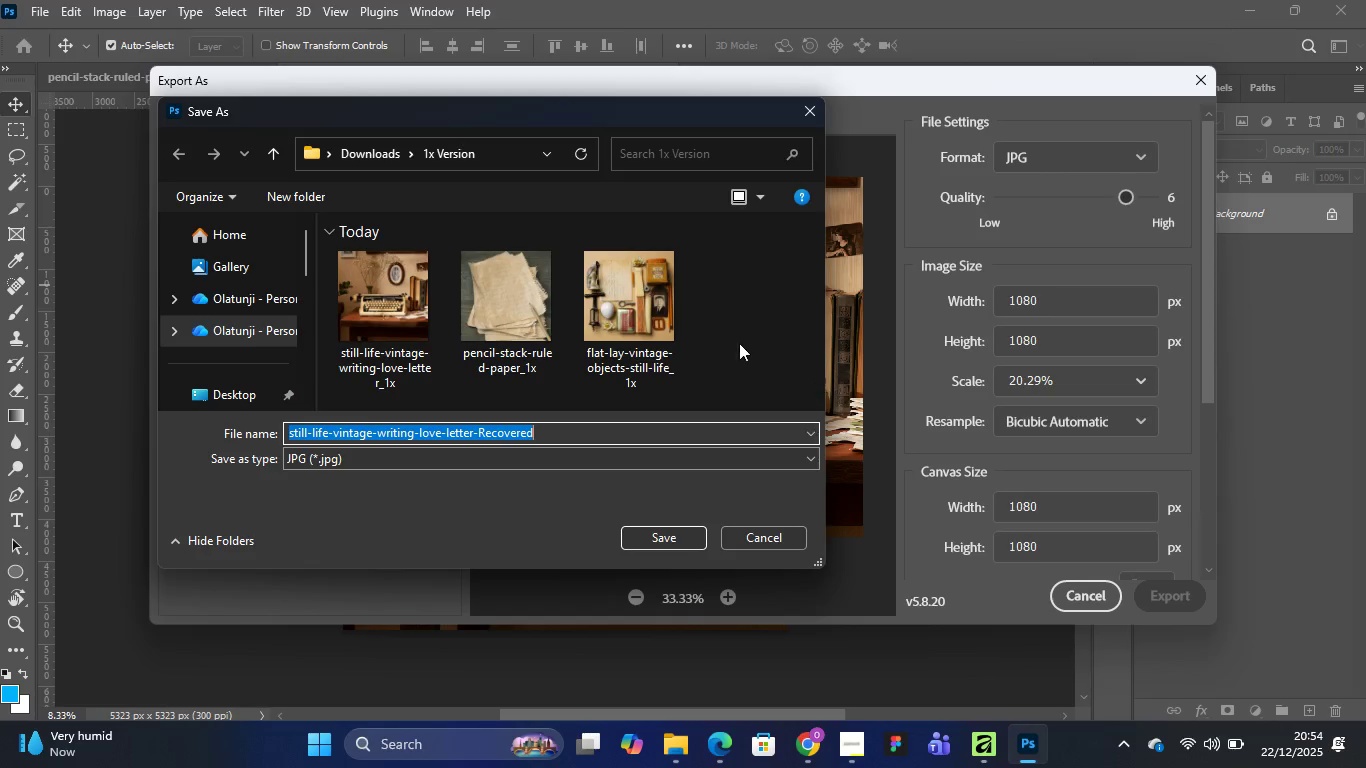 
wait(5.58)
 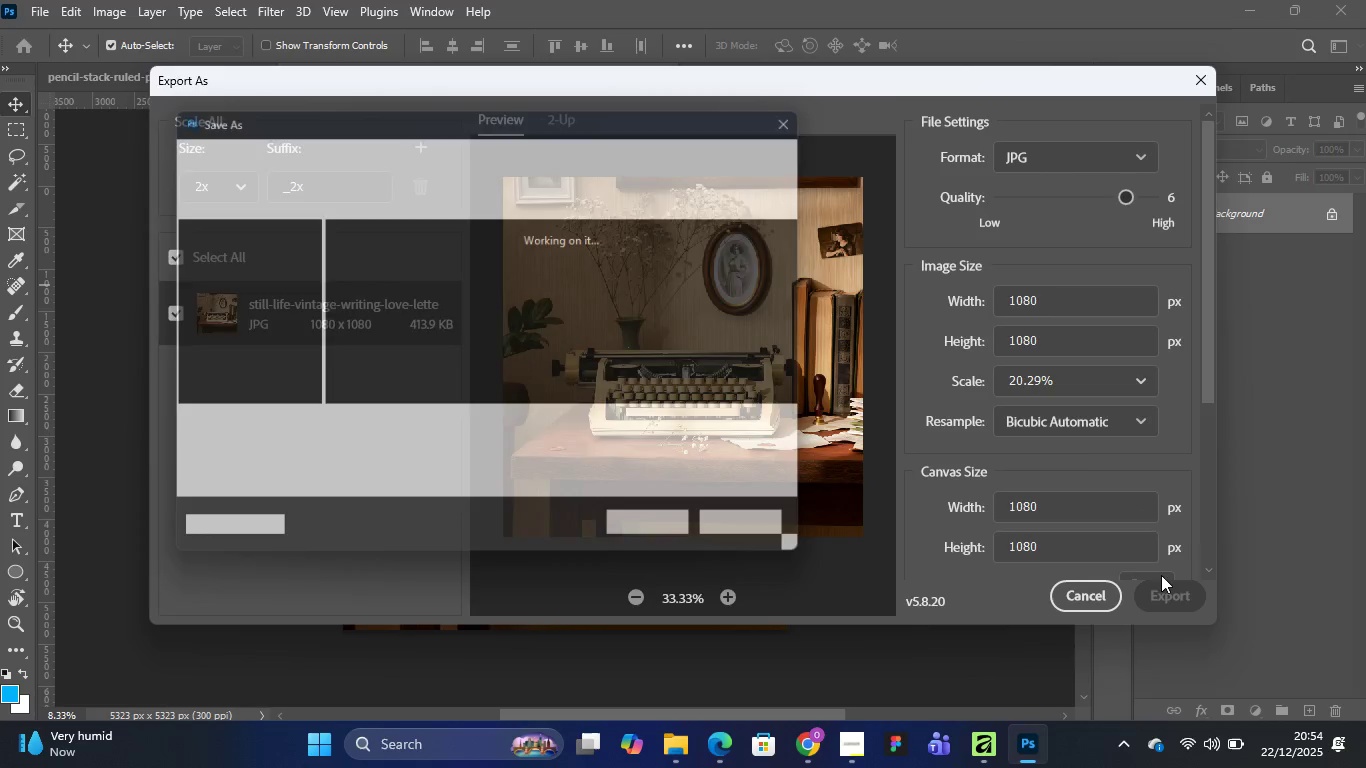 
left_click([363, 162])
 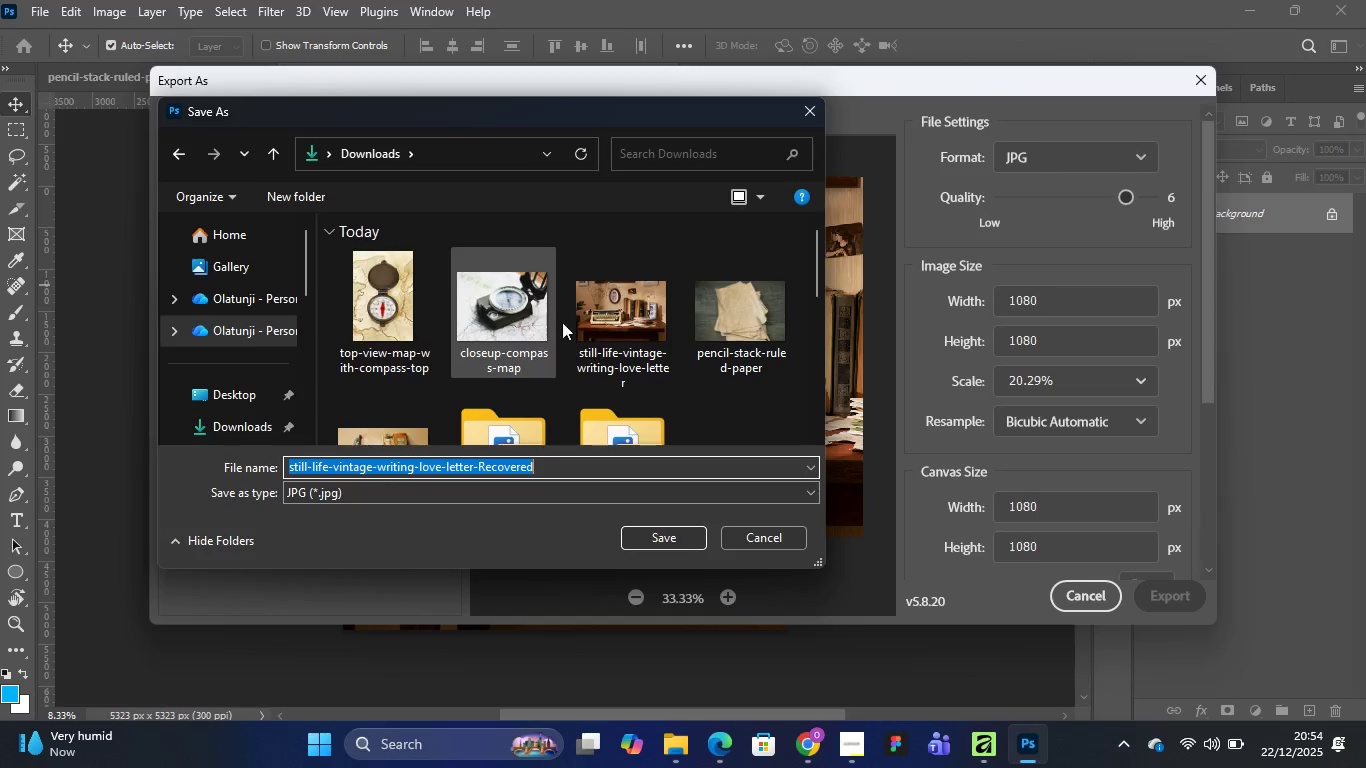 
scroll: coordinate [622, 388], scroll_direction: down, amount: 1.0
 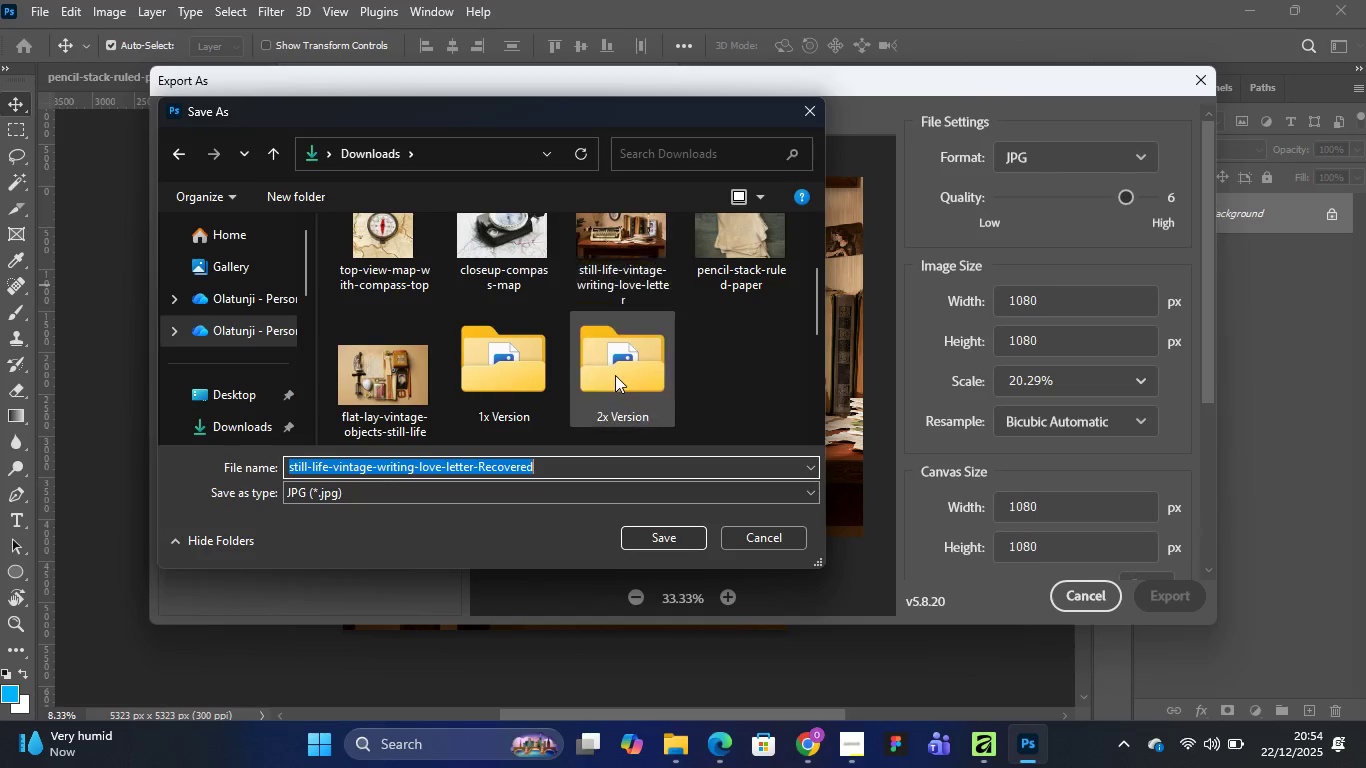 
double_click([615, 375])
 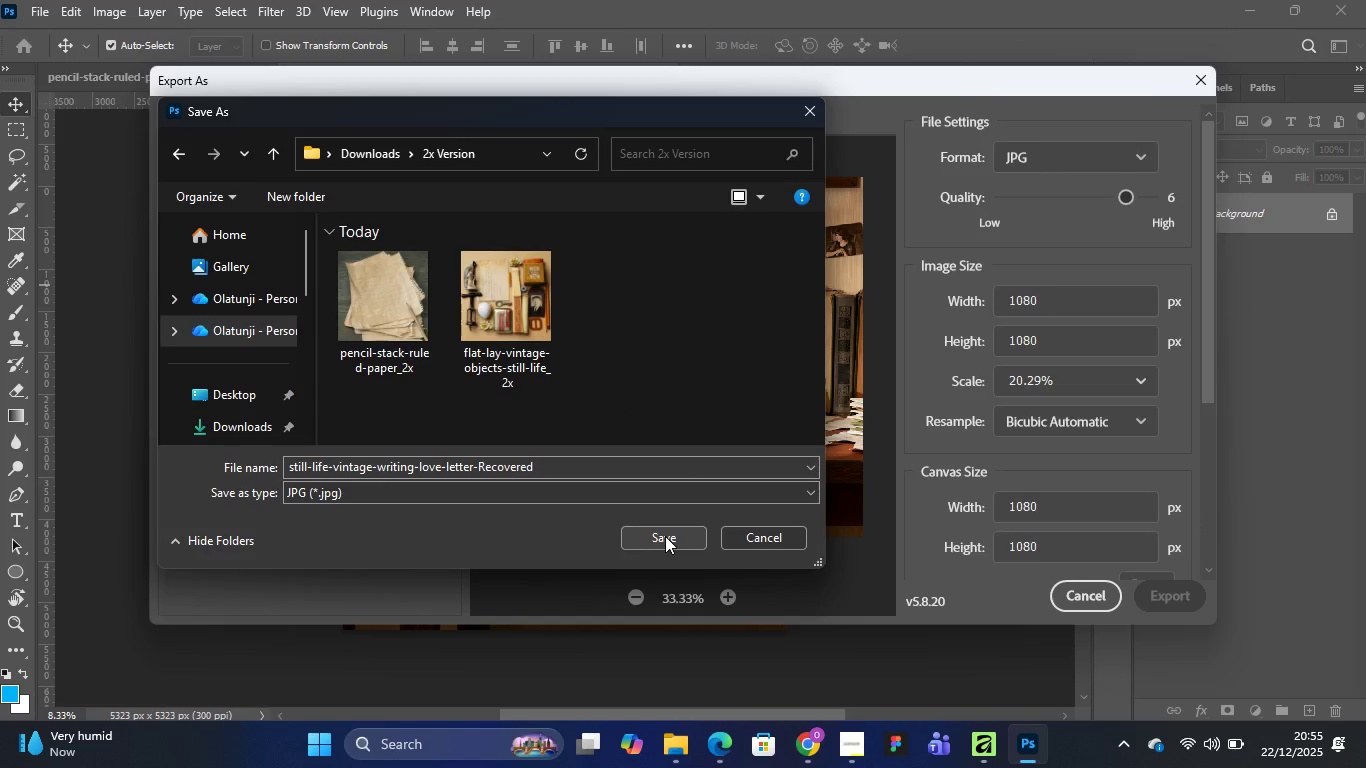 
left_click([665, 536])
 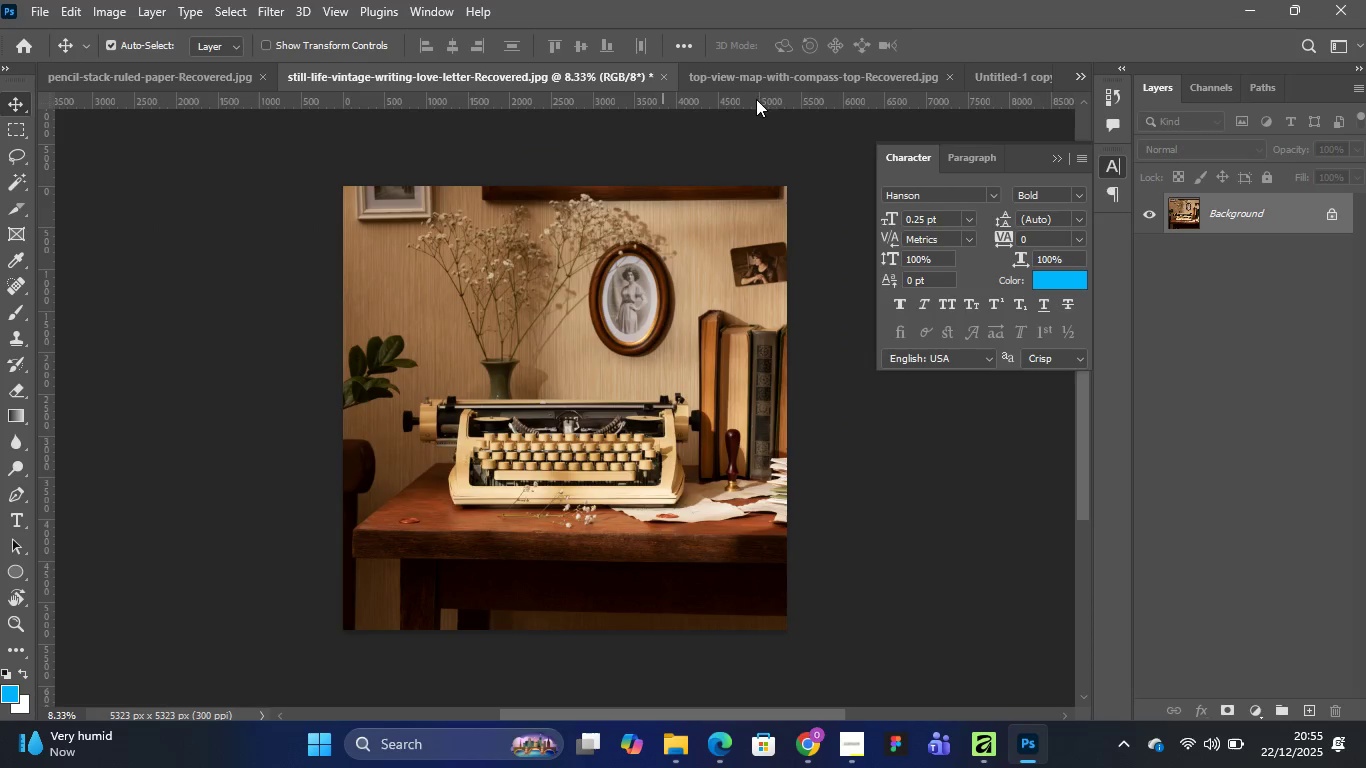 
wait(6.42)
 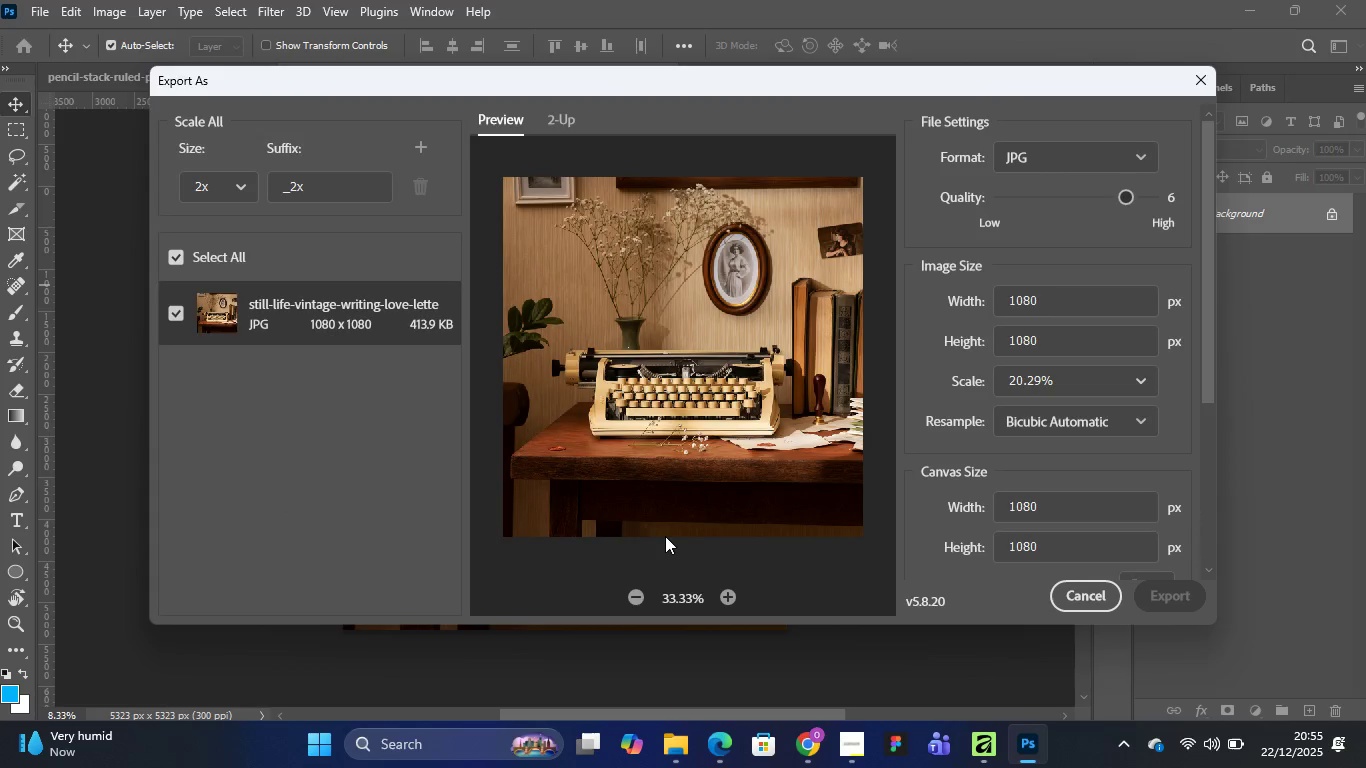 
left_click([781, 74])
 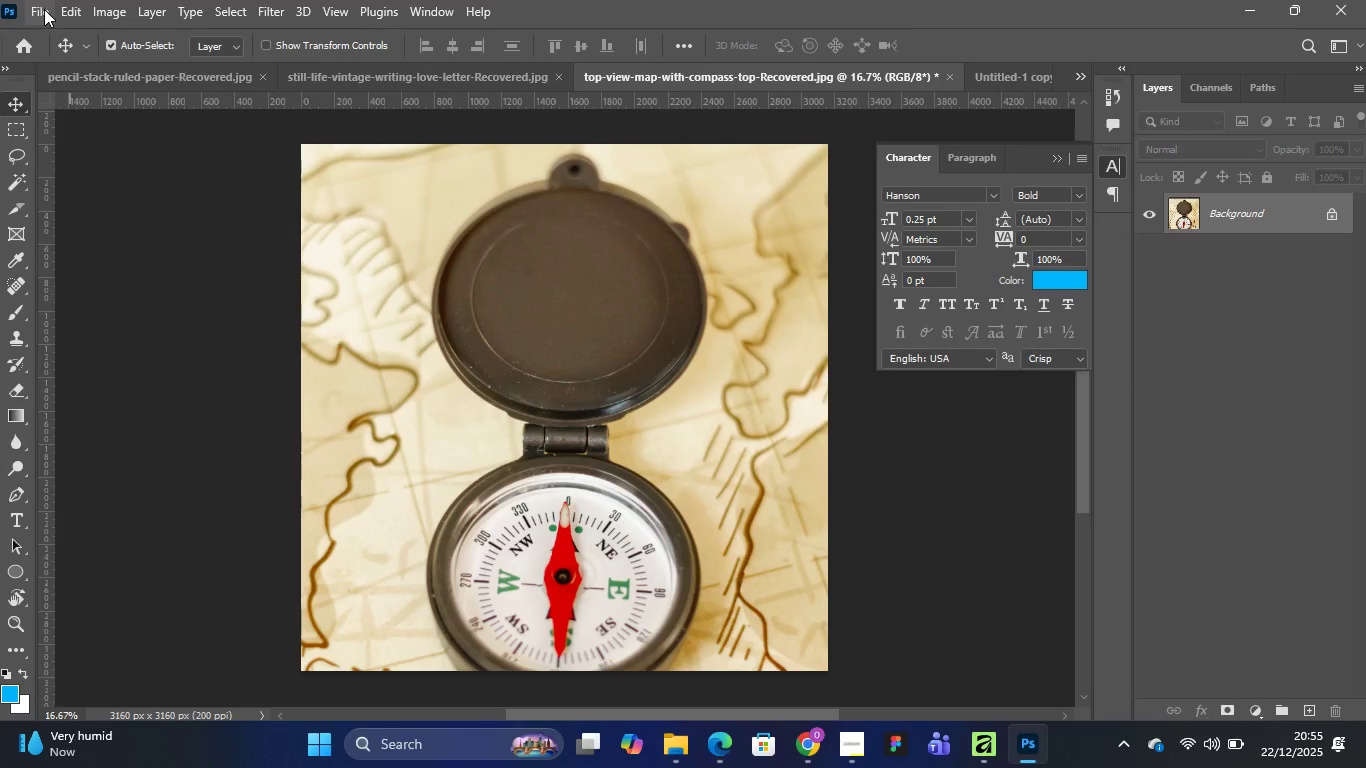 
left_click([44, 9])
 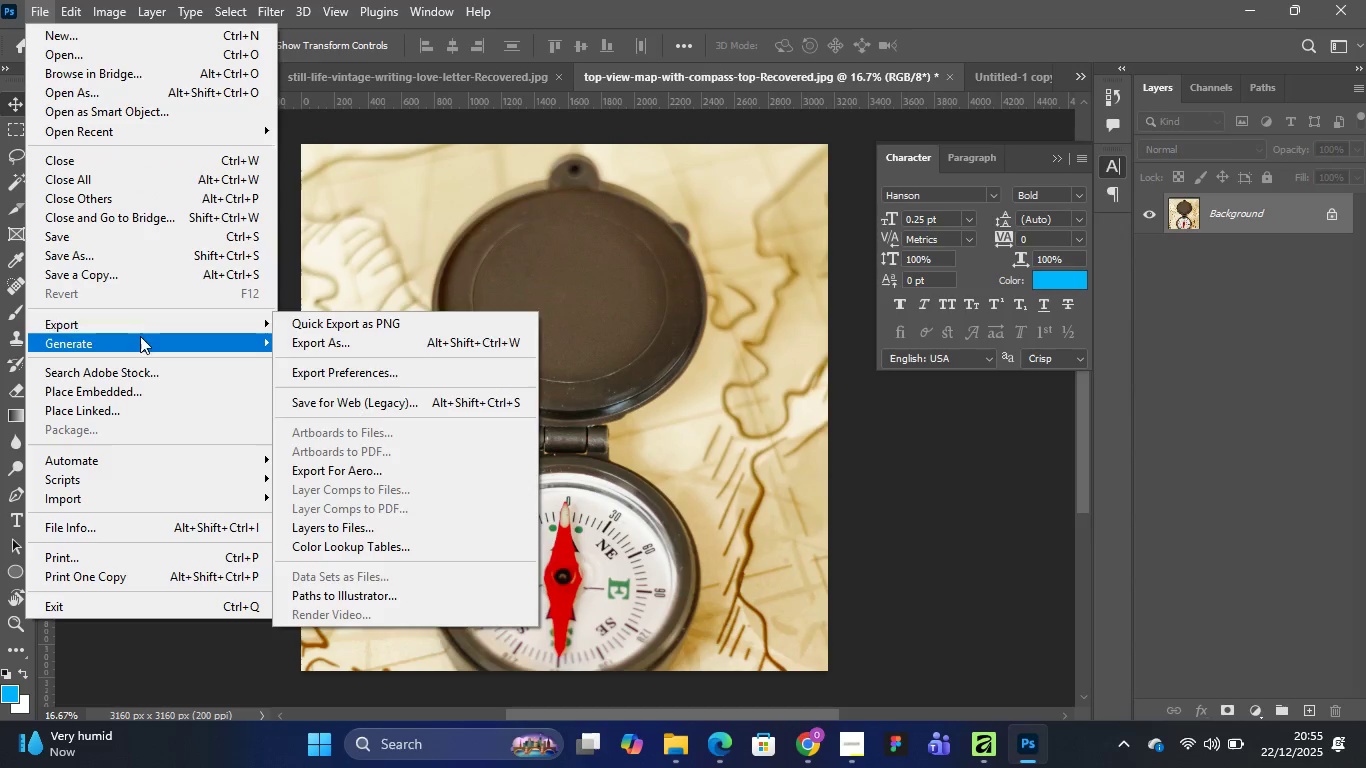 
wait(11.3)
 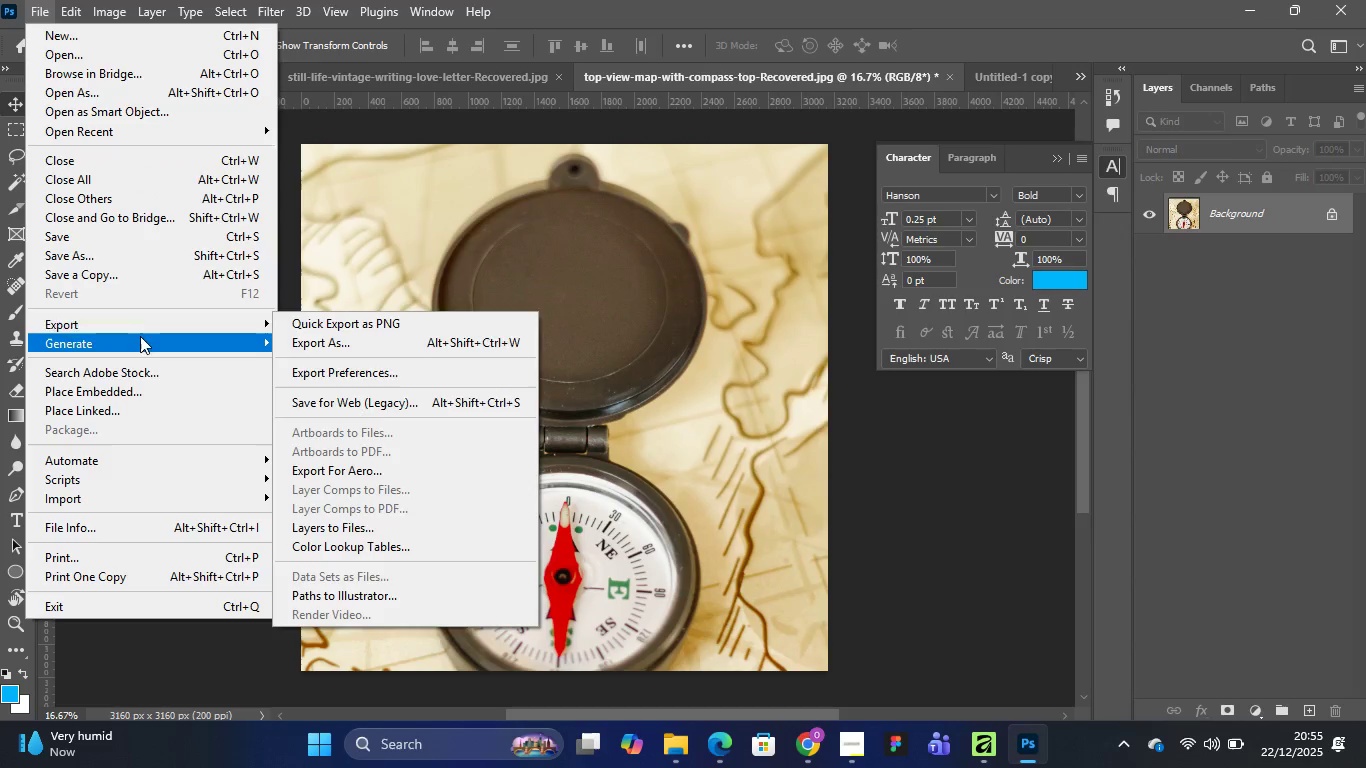 
left_click([369, 345])
 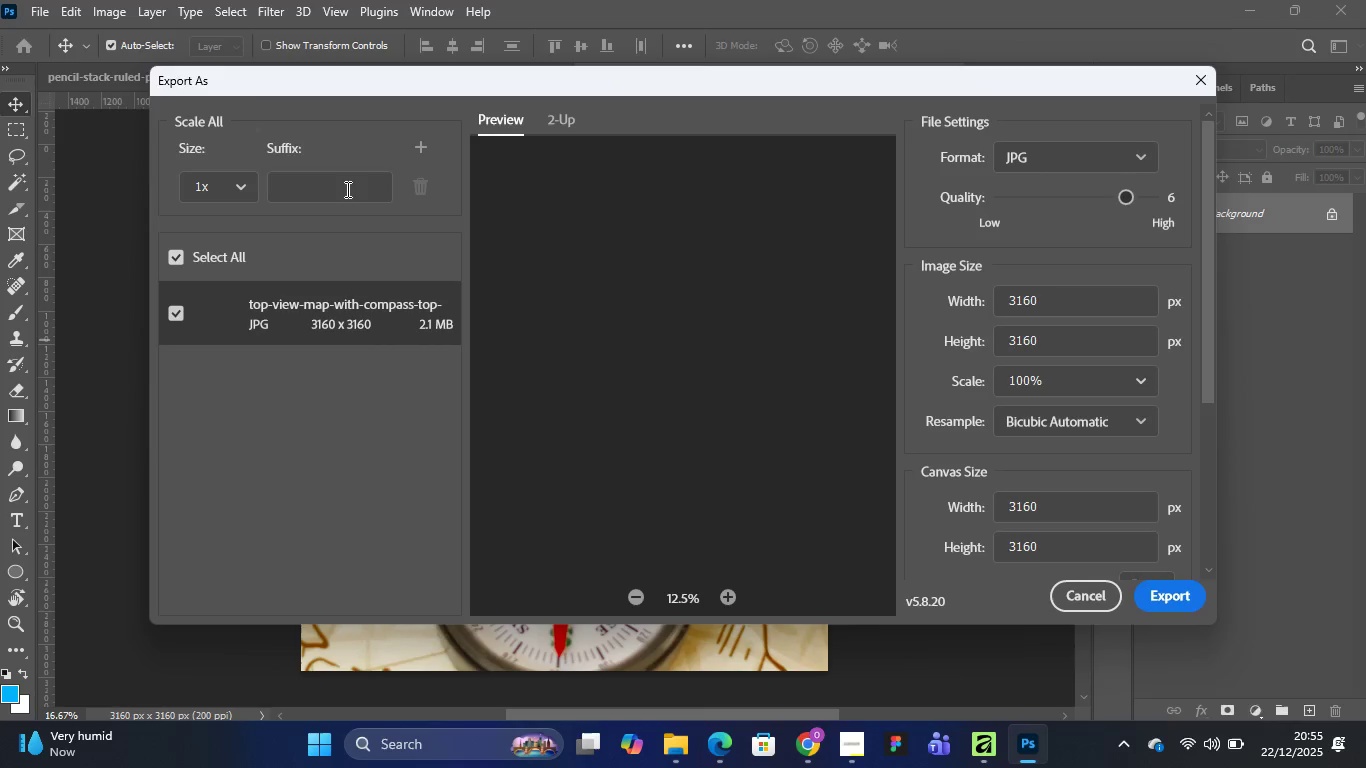 
wait(6.09)
 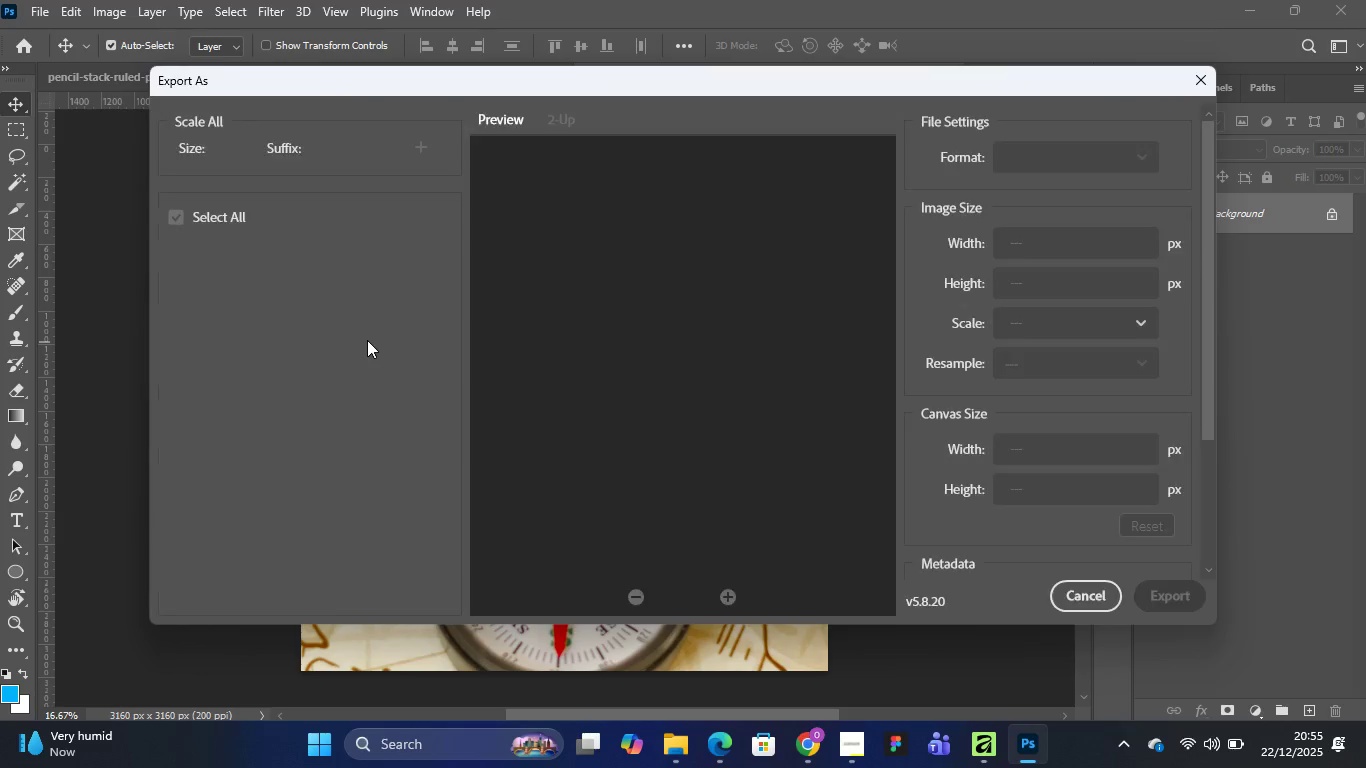 
left_click_drag(start_coordinate=[1056, 302], to_coordinate=[989, 311])
 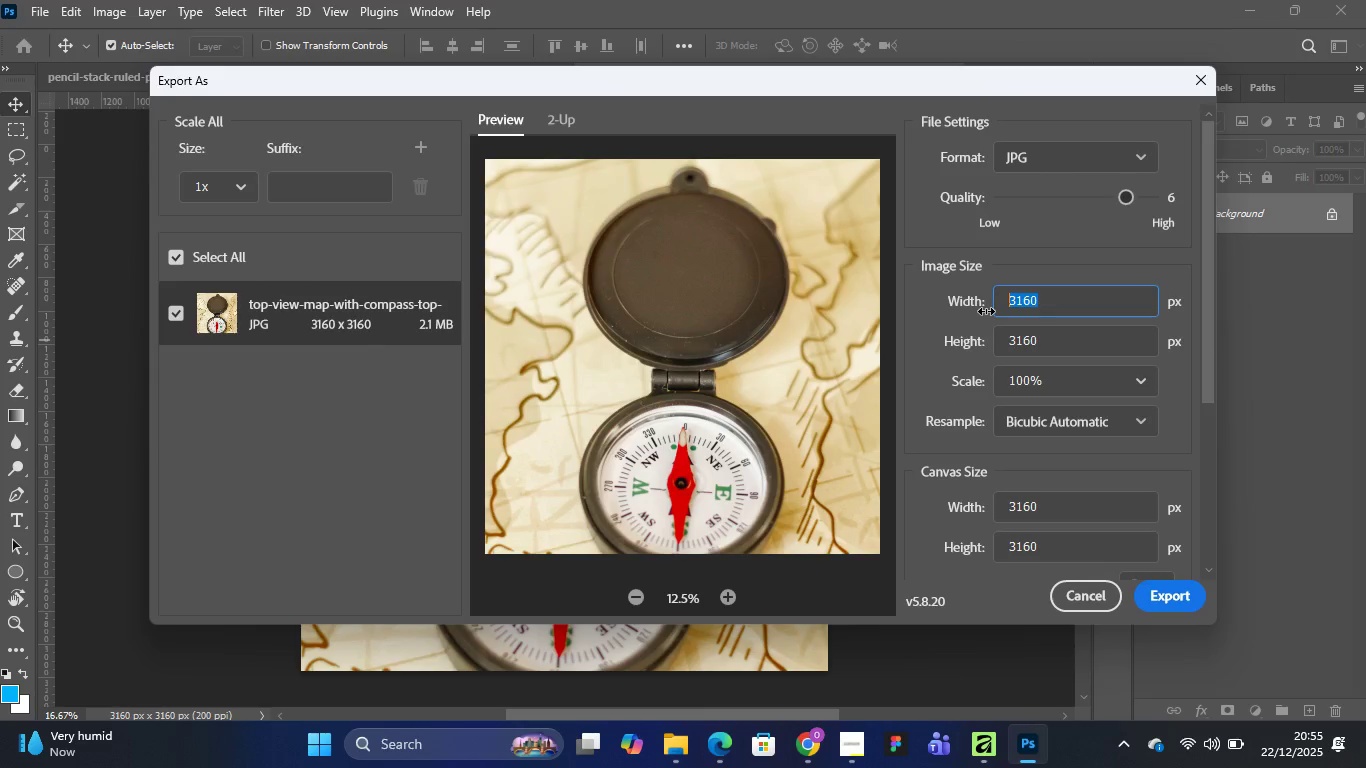 
type(1080)
 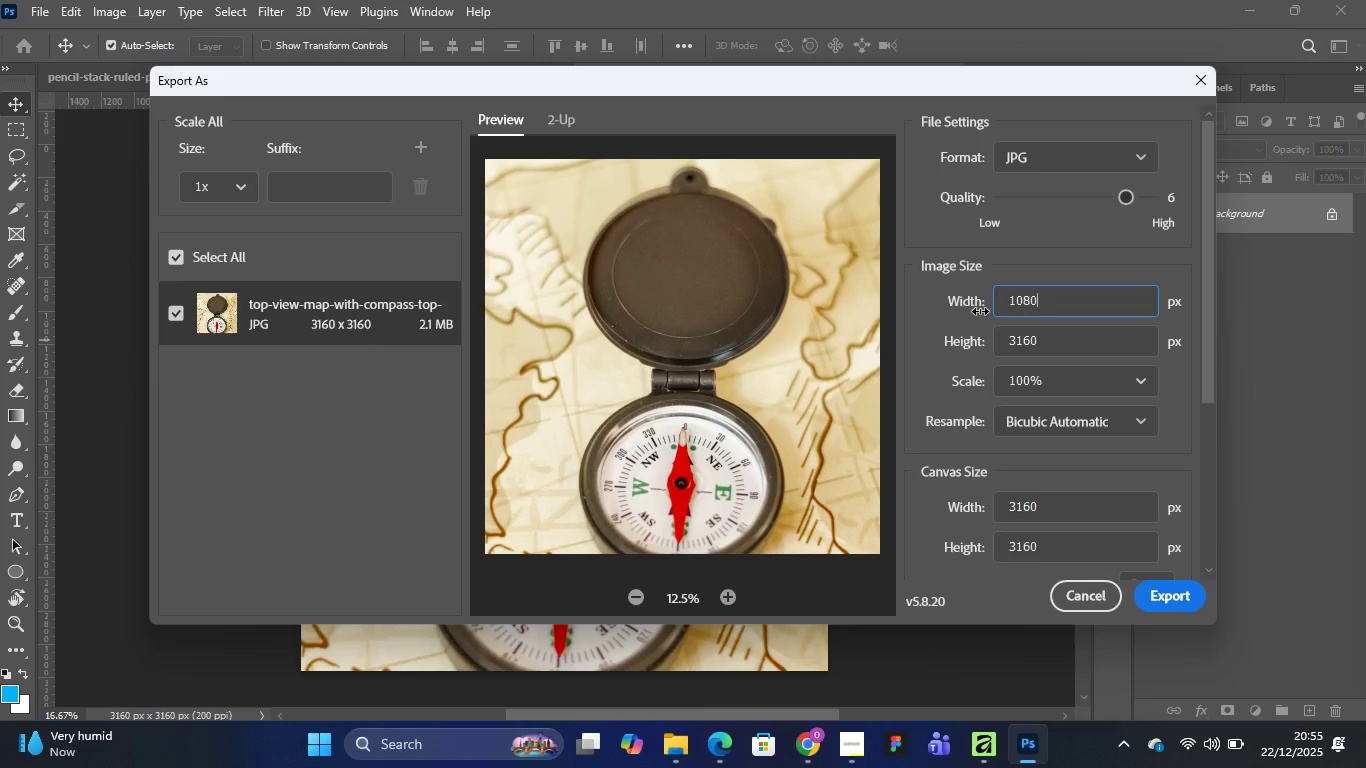 
key(Enter)
 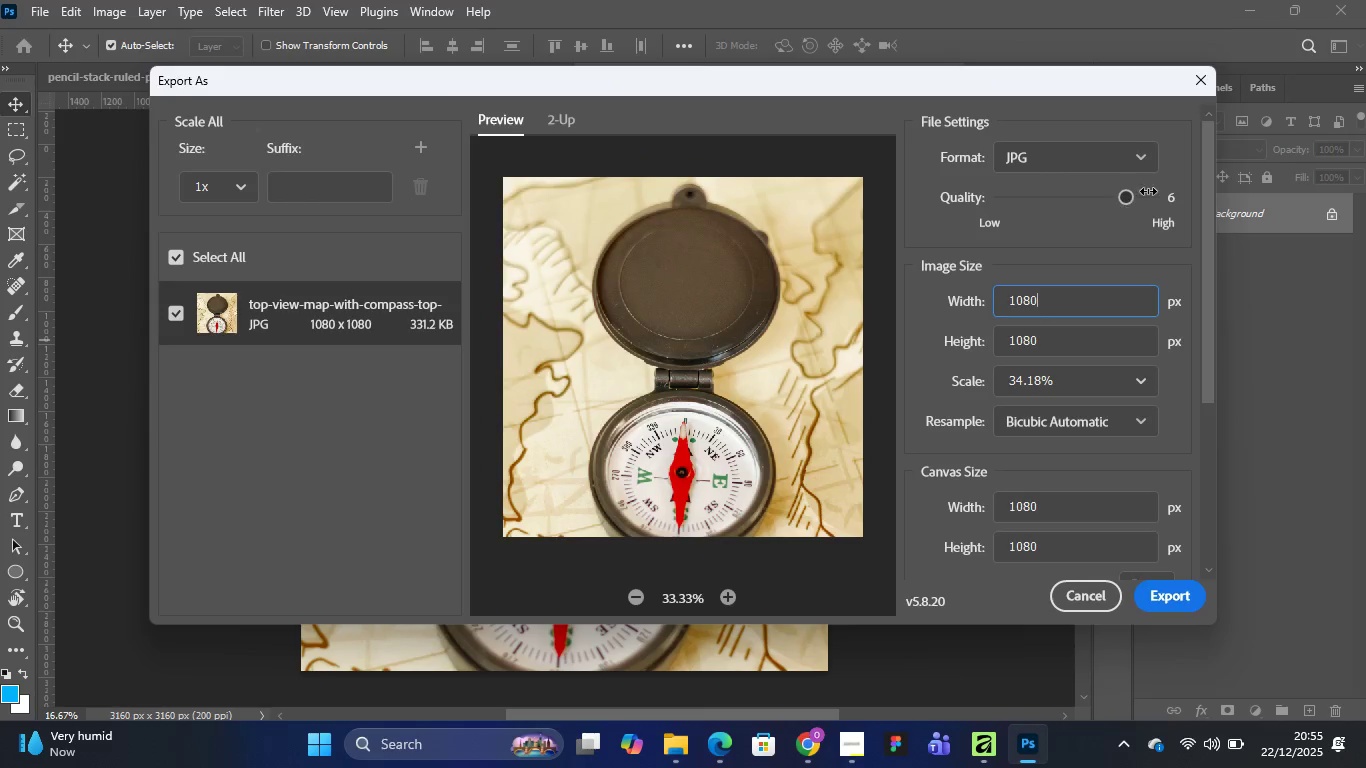 
wait(8.58)
 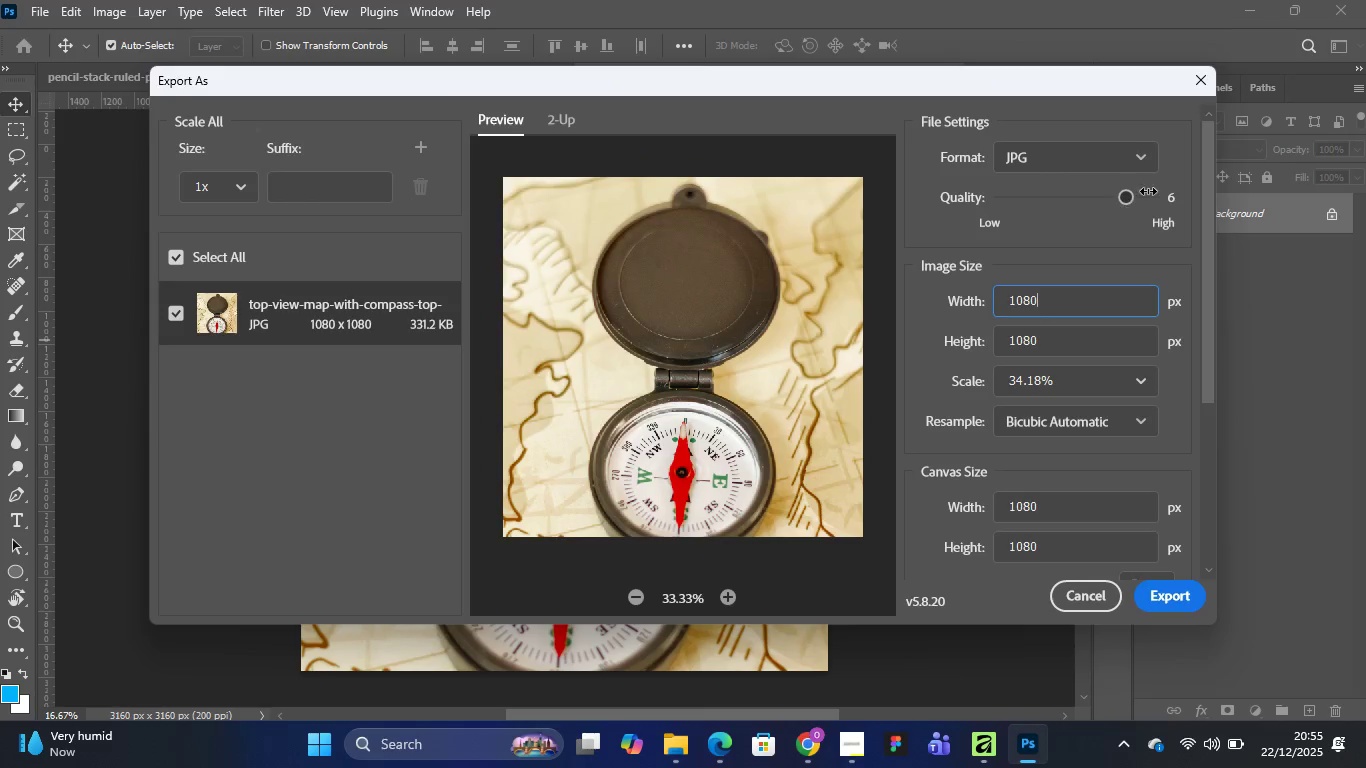 
left_click([1177, 599])
 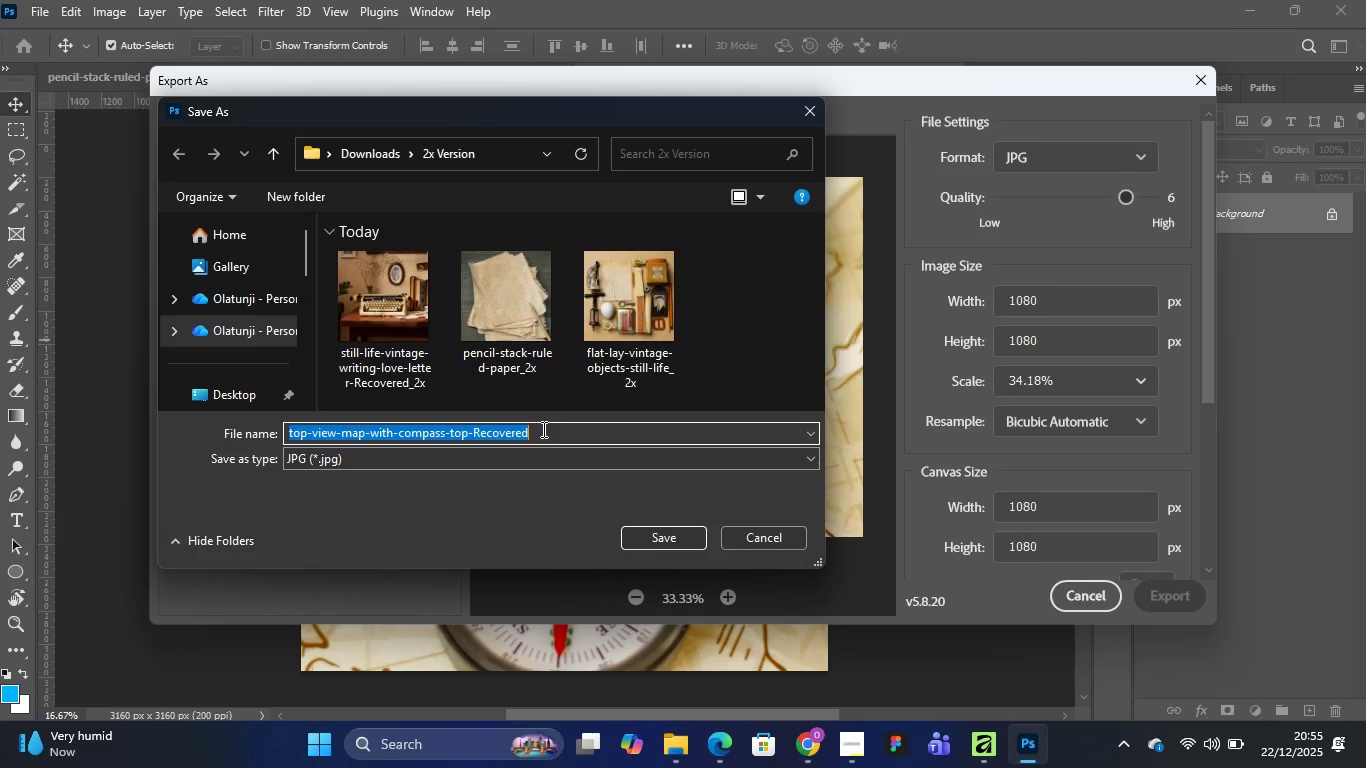 
left_click([542, 430])
 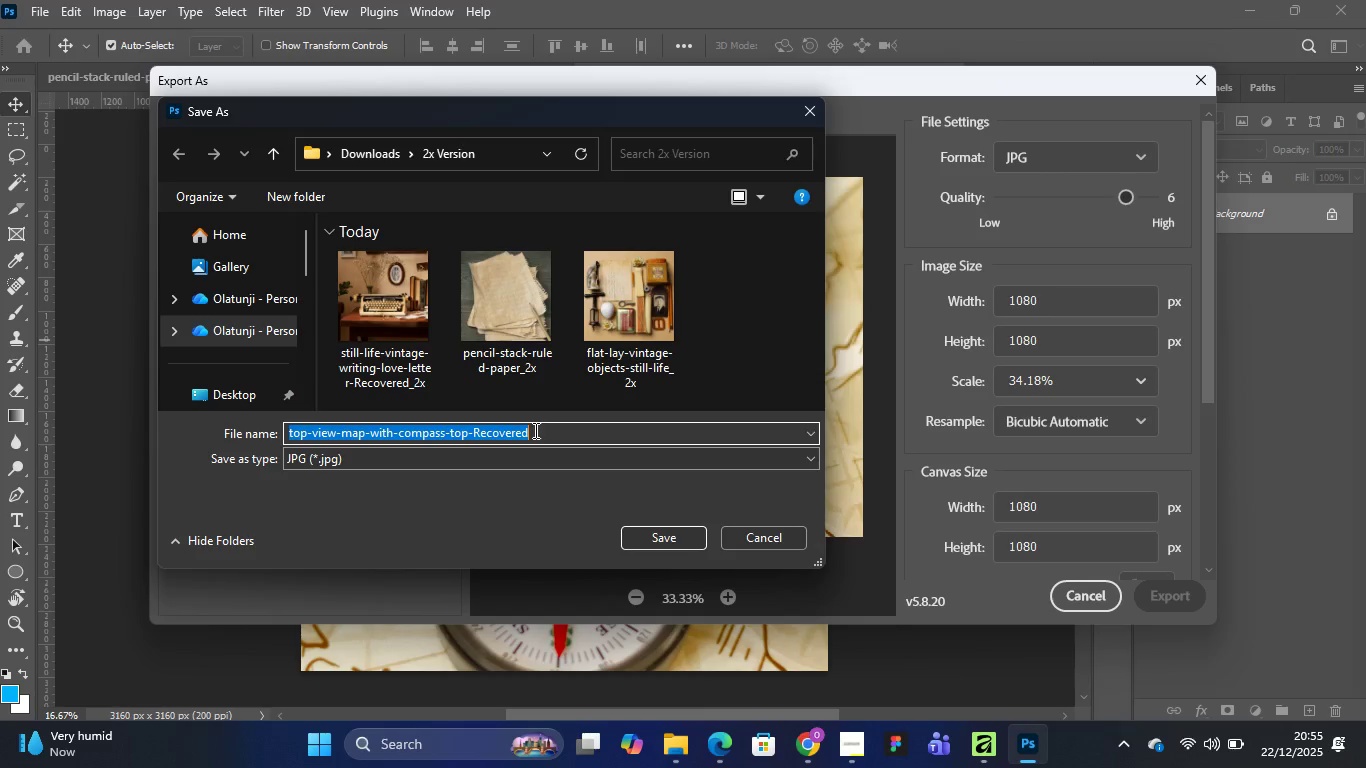 
left_click([532, 429])
 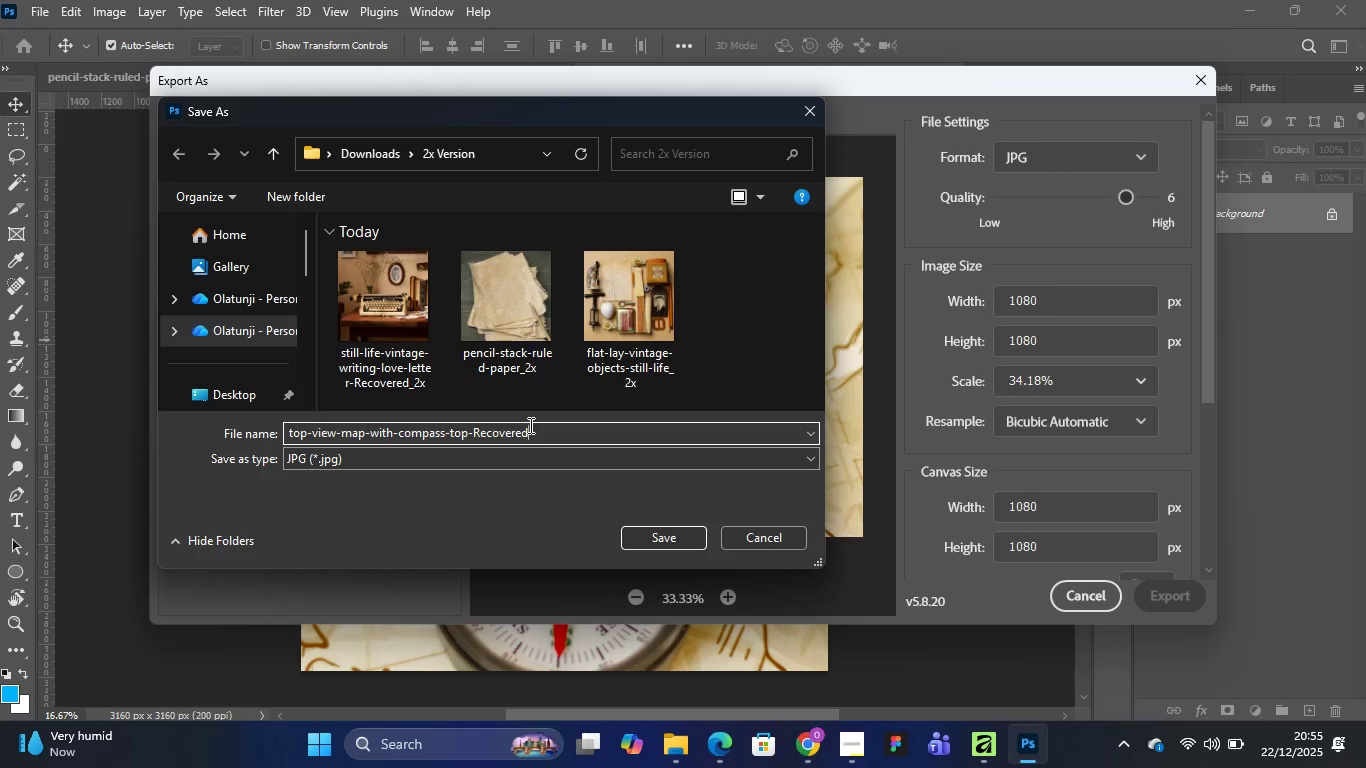 
key(Backspace)
key(Backspace)
key(Backspace)
key(Backspace)
key(Backspace)
key(Backspace)
key(Backspace)
key(Backspace)
key(Backspace)
key(Backspace)
type(_1x)
 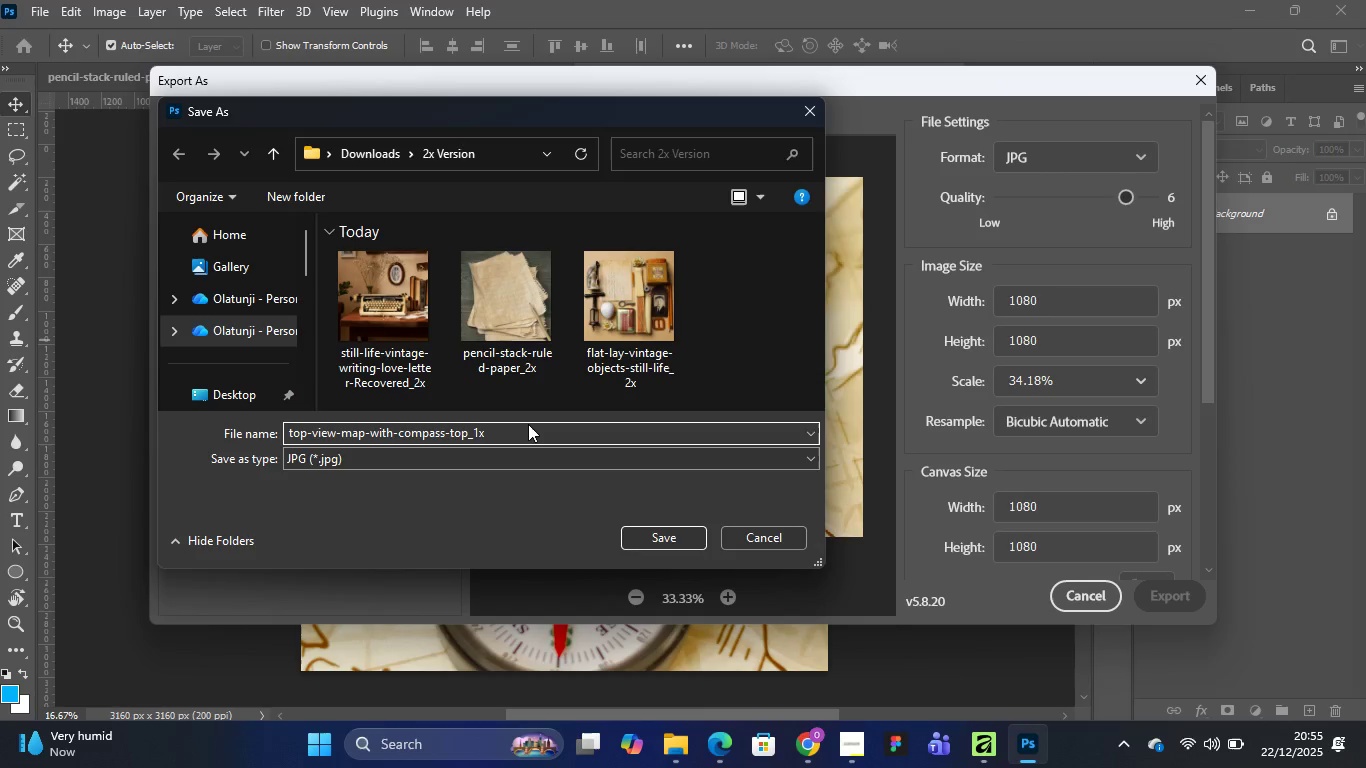 
left_click([373, 149])
 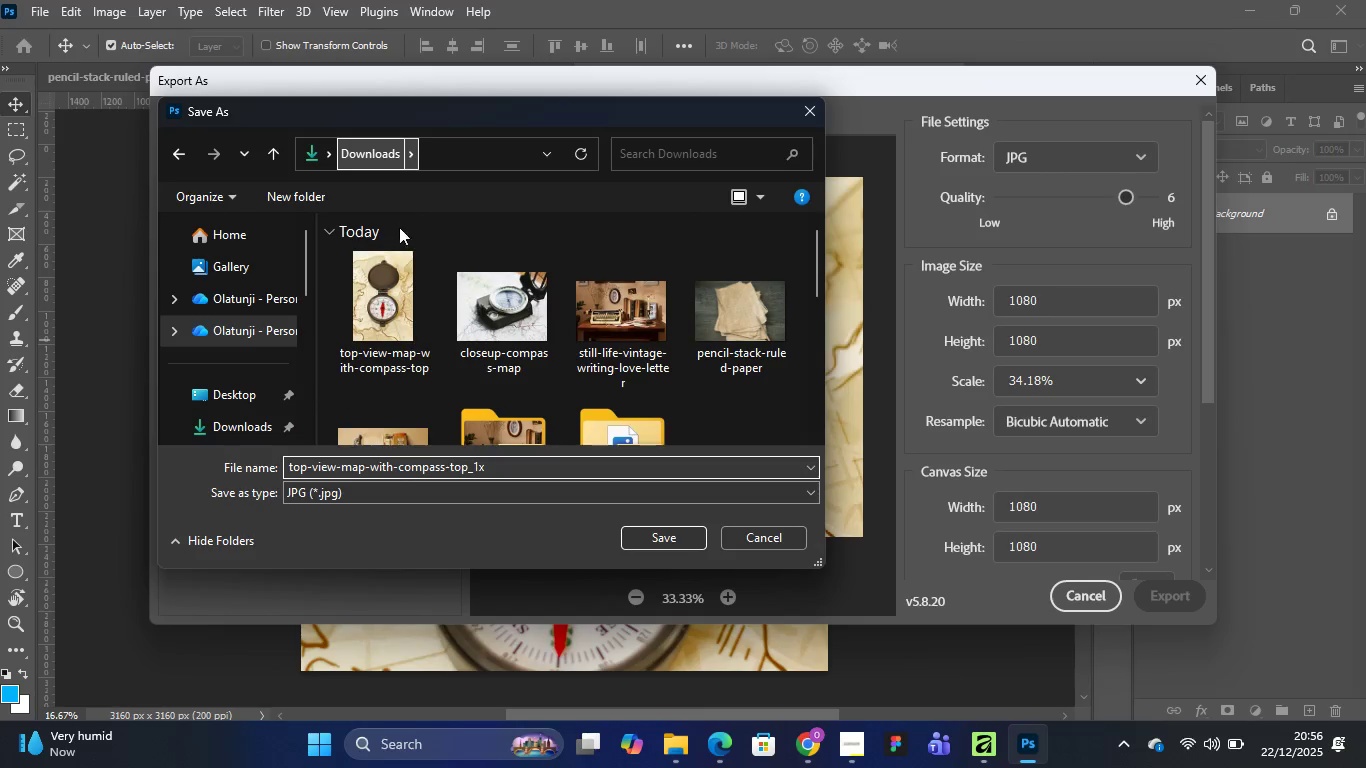 
scroll: coordinate [562, 306], scroll_direction: down, amount: 1.0
 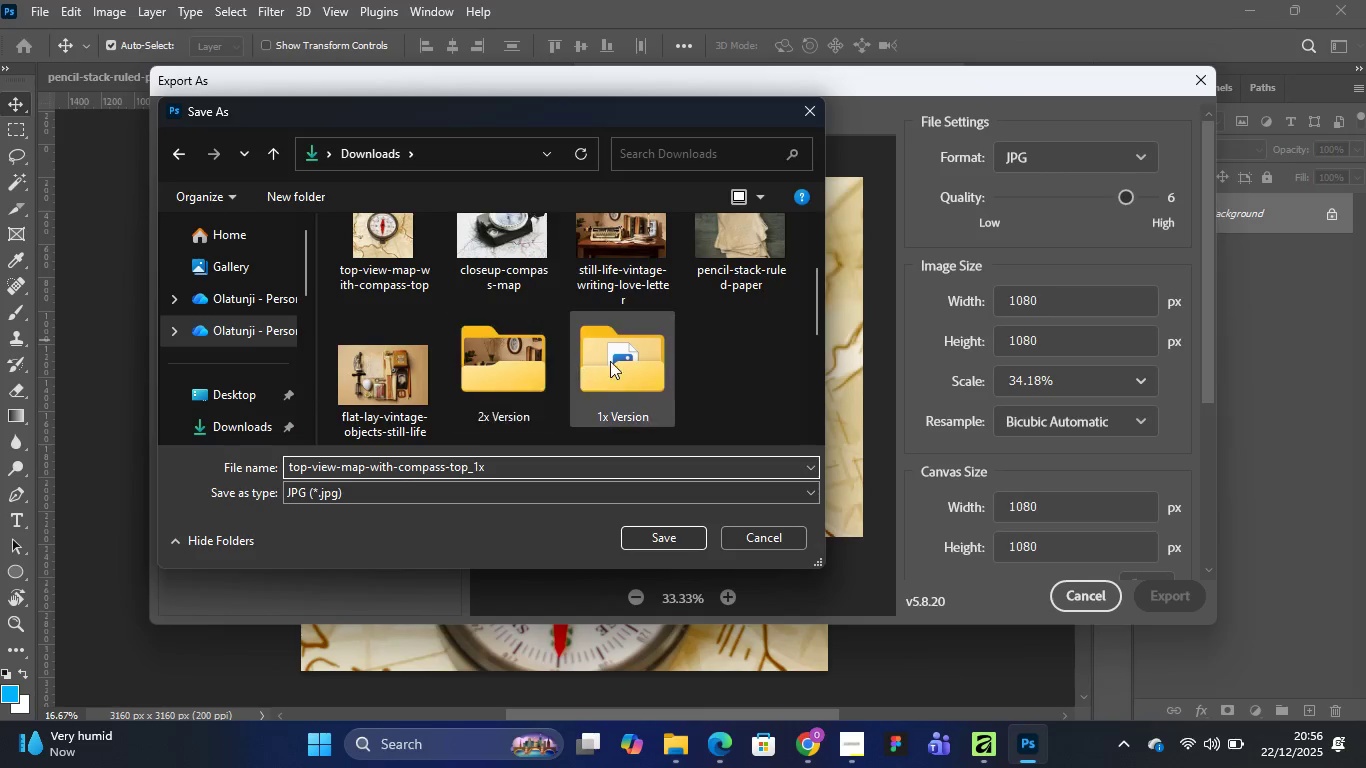 
double_click([626, 365])
 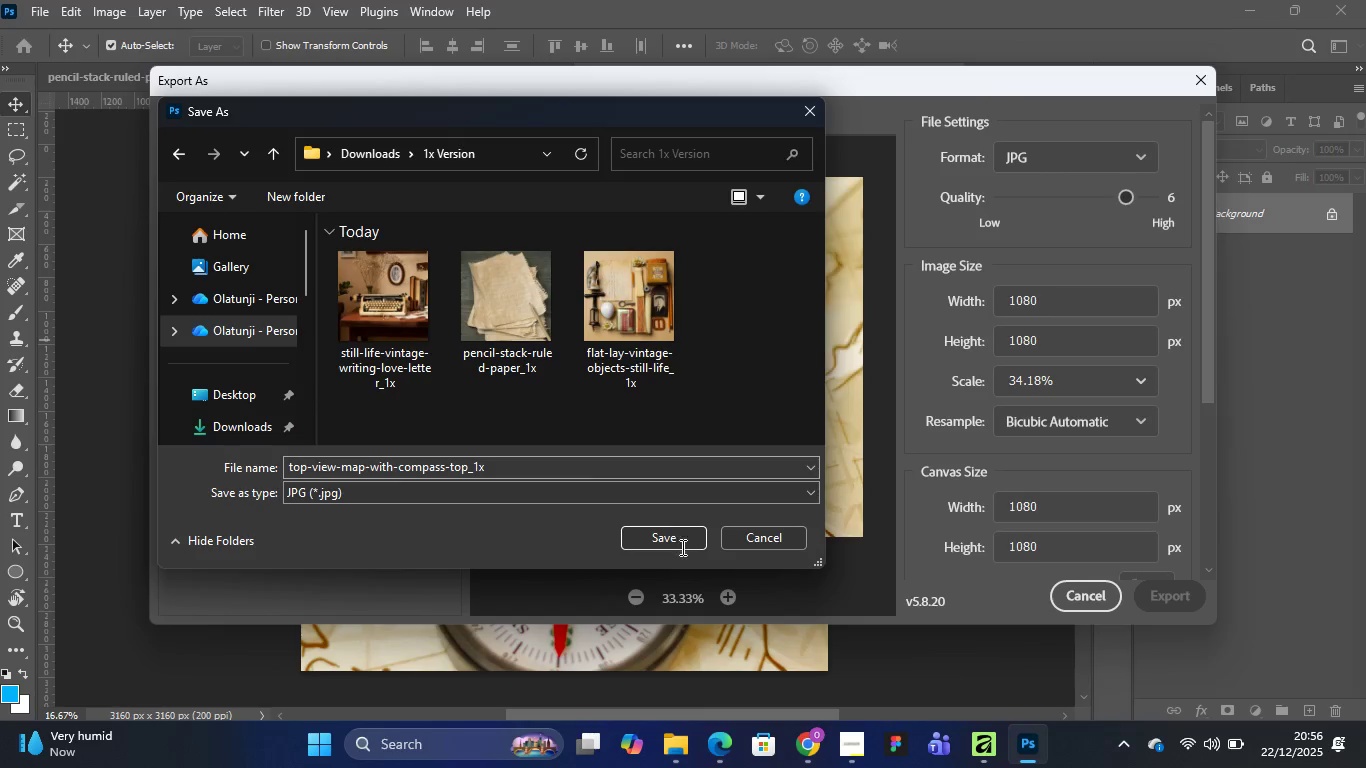 
left_click([667, 537])
 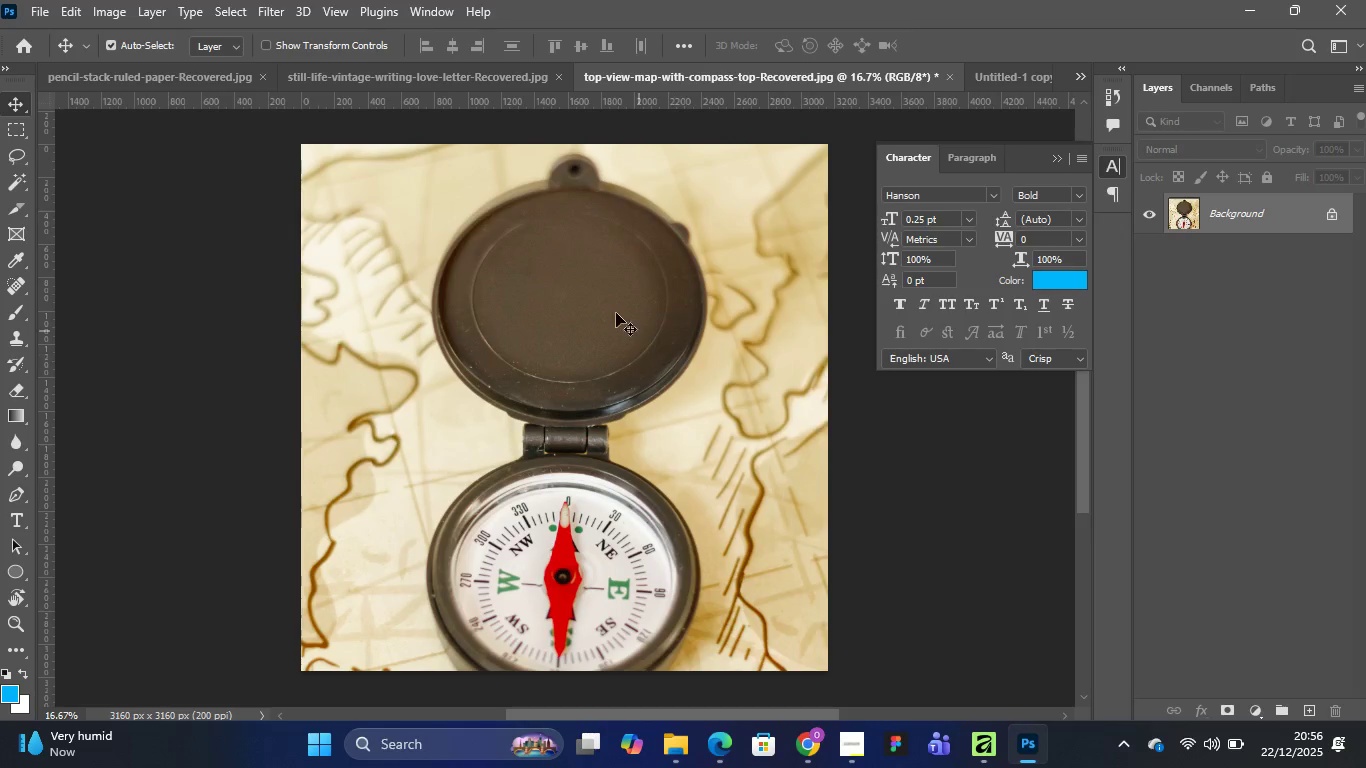 
wait(6.17)
 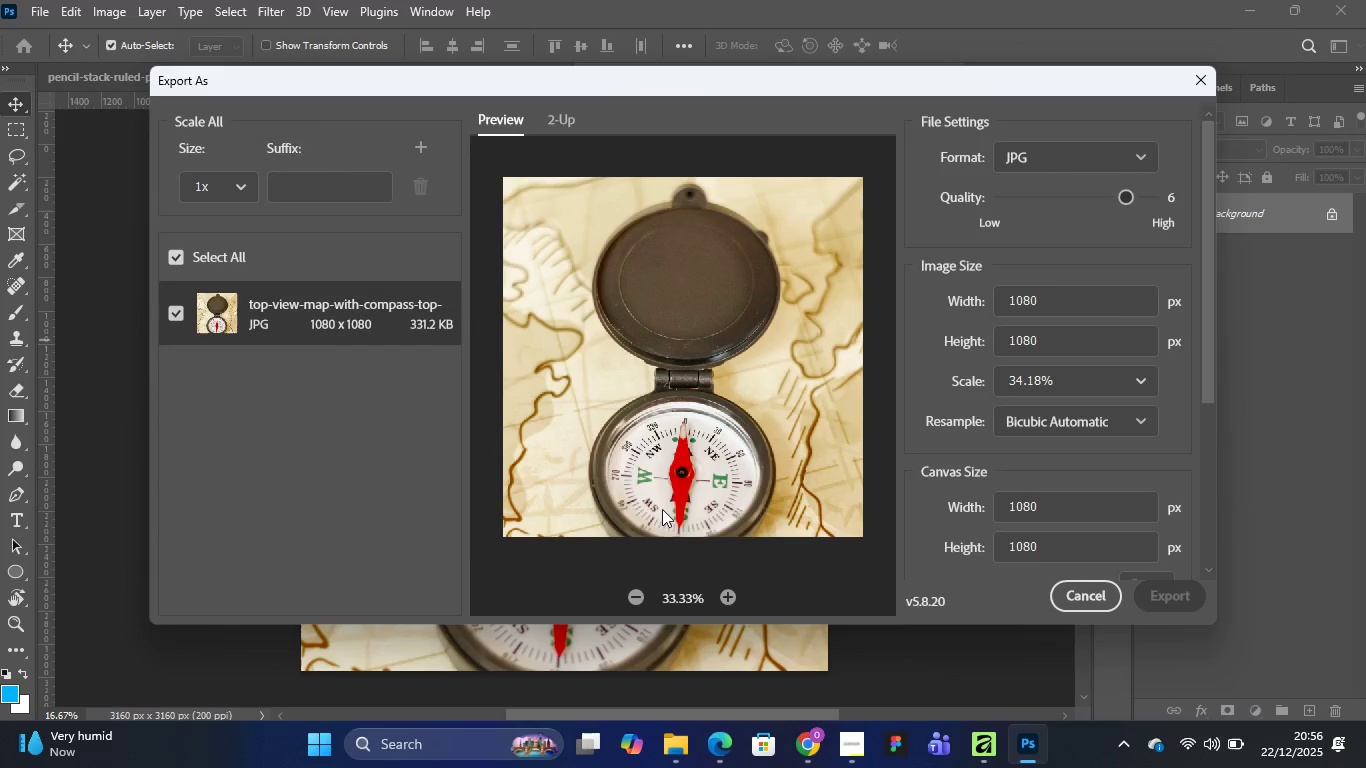 
left_click([40, 7])
 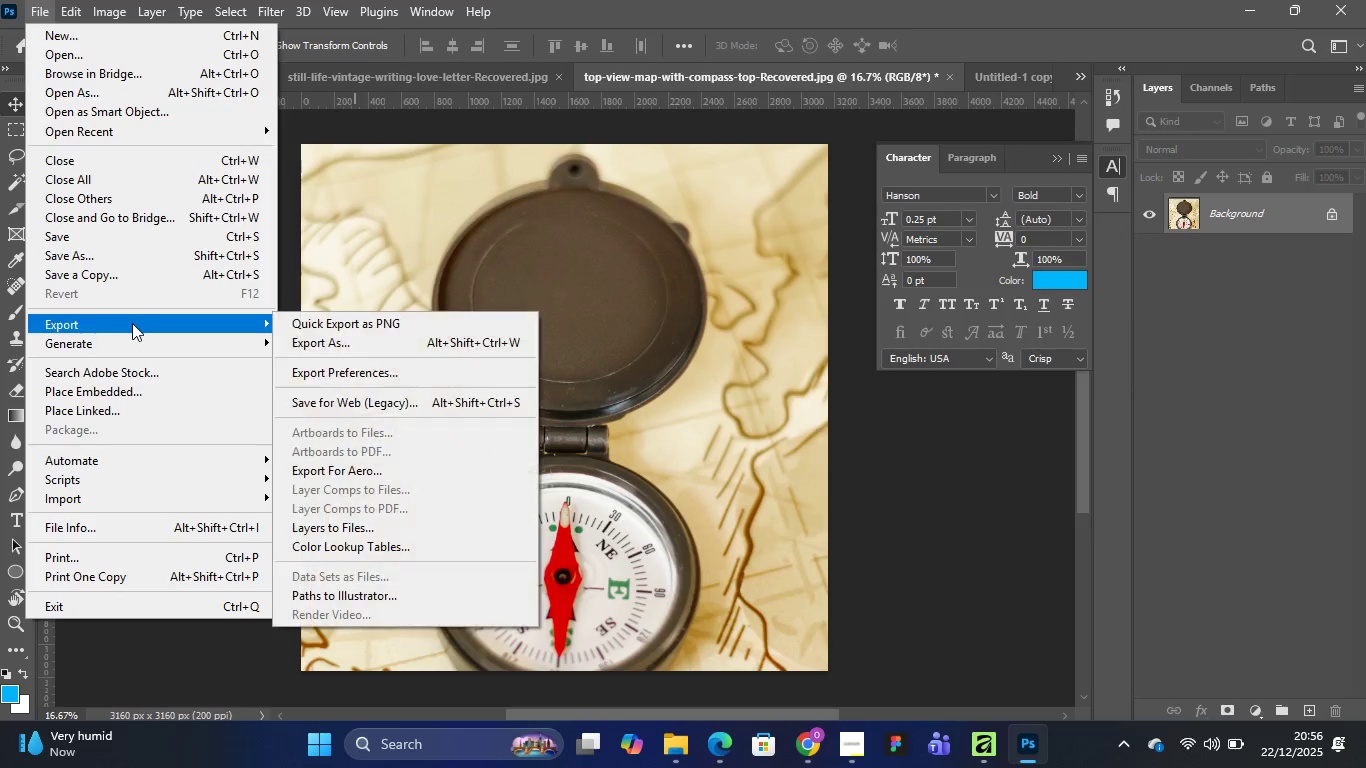 
left_click([344, 338])
 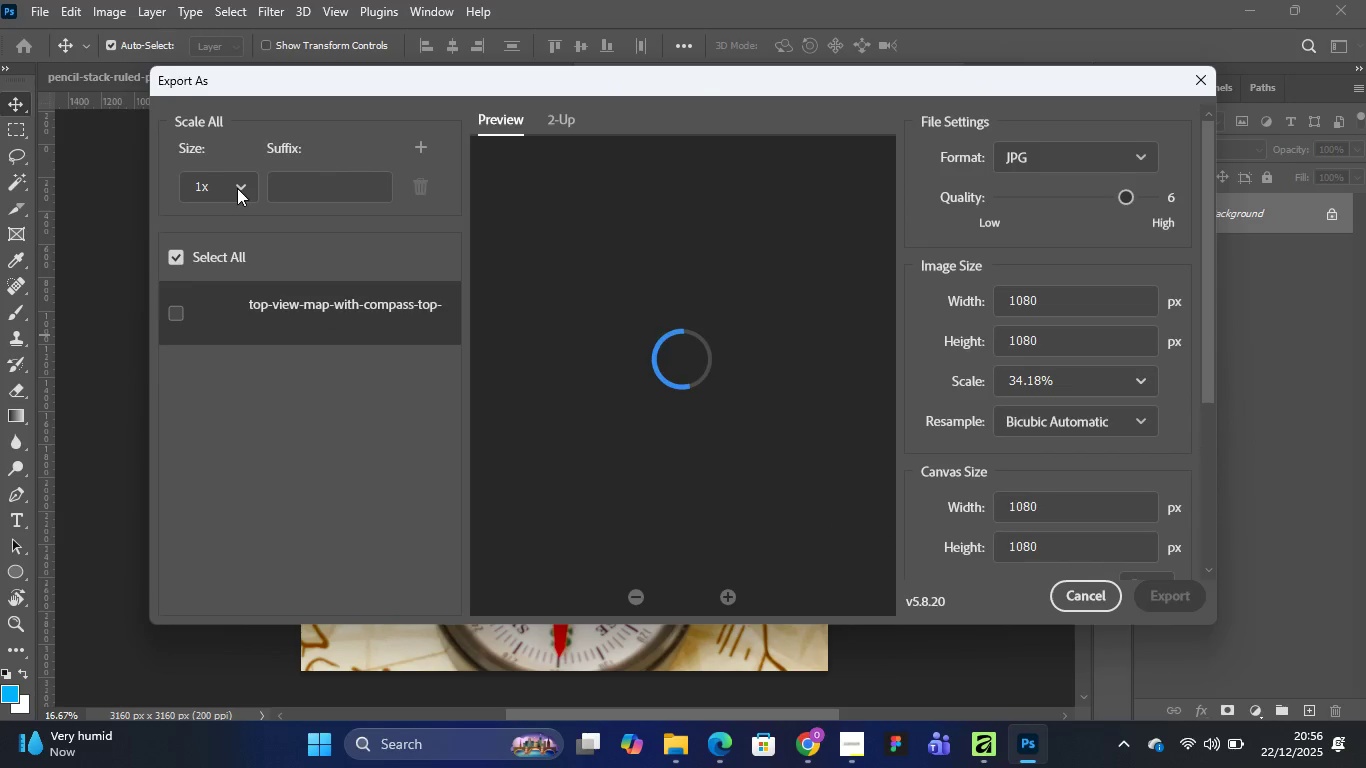 
left_click([236, 186])
 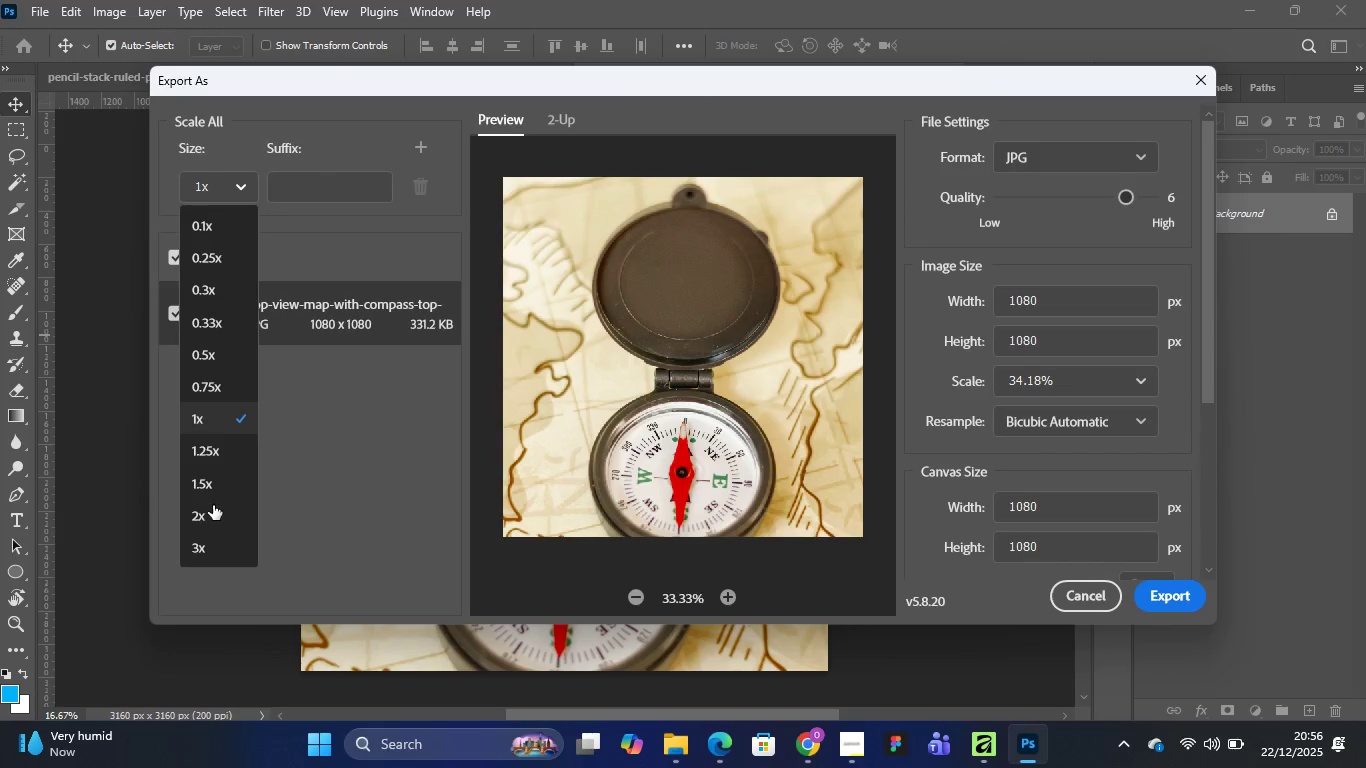 
left_click([210, 517])
 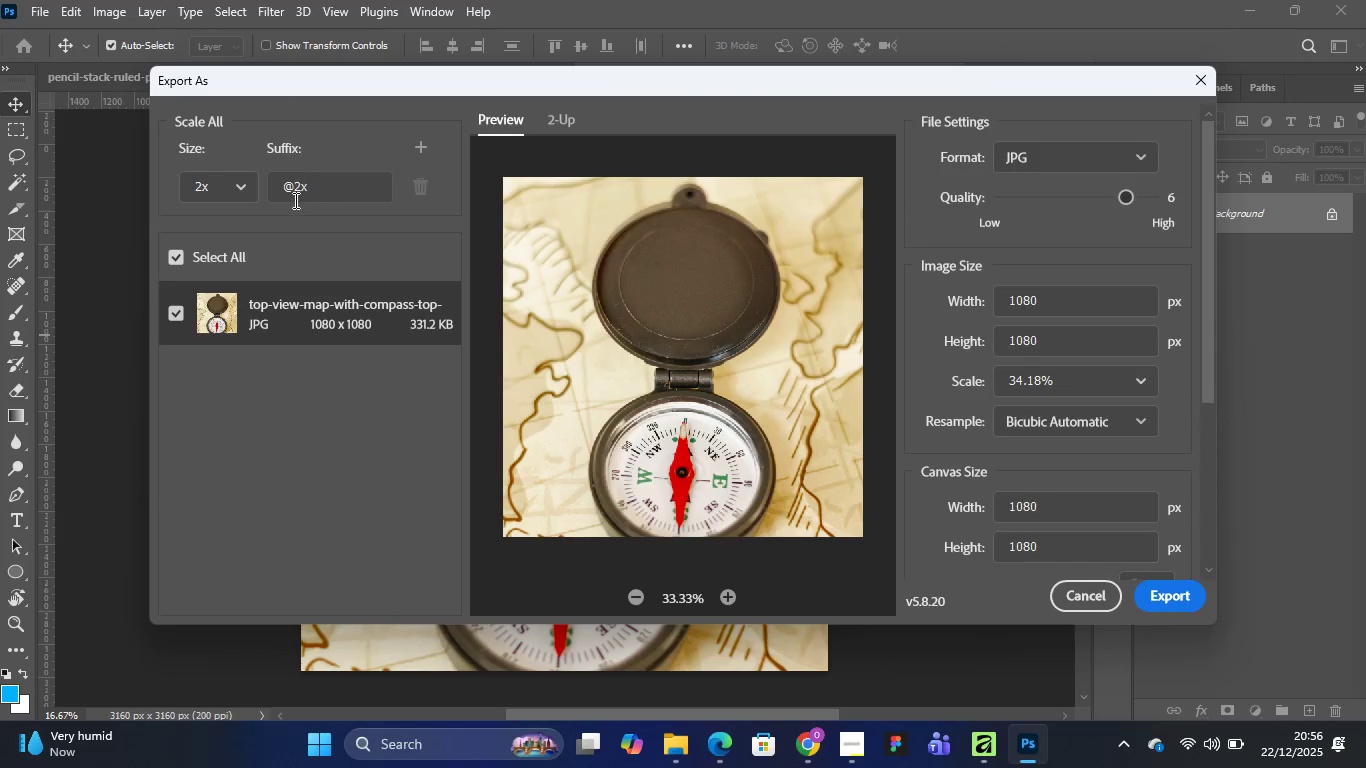 
left_click([291, 184])
 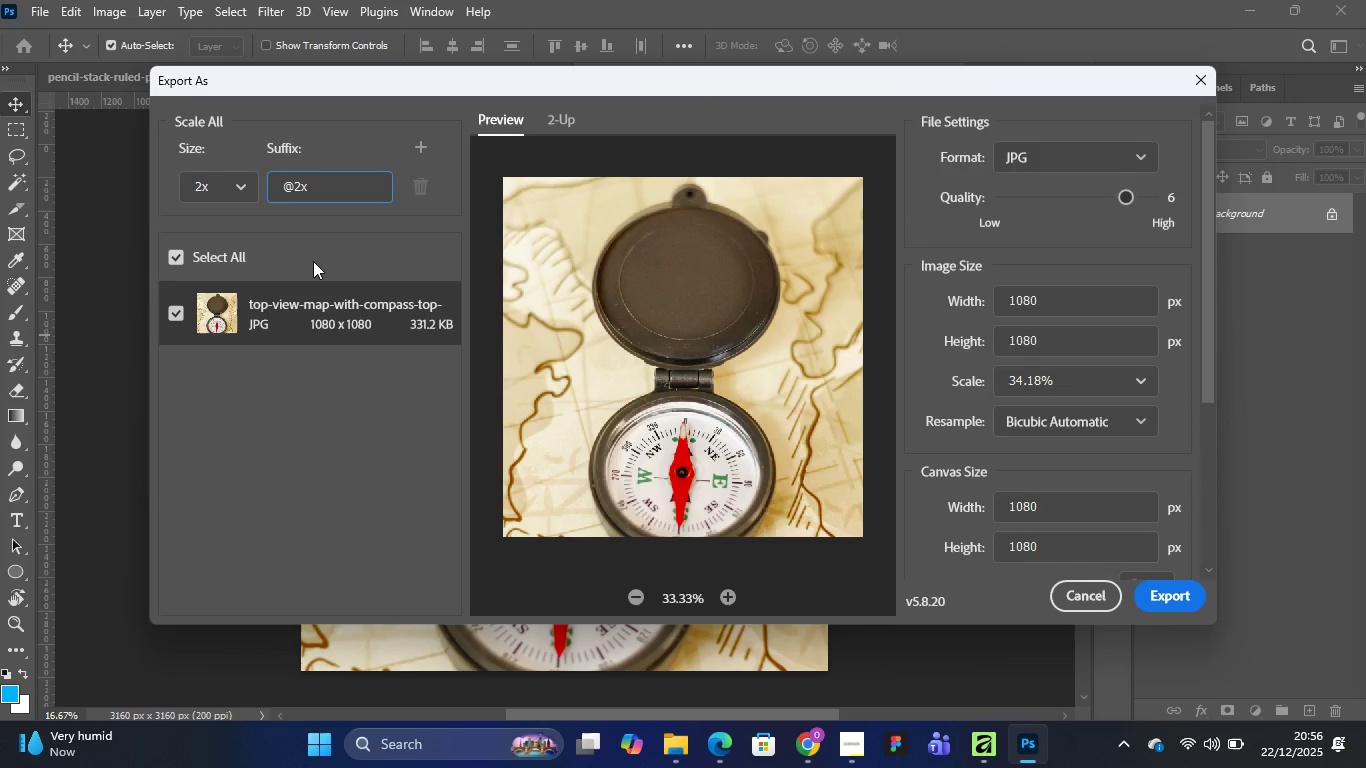 
key(Backspace)
 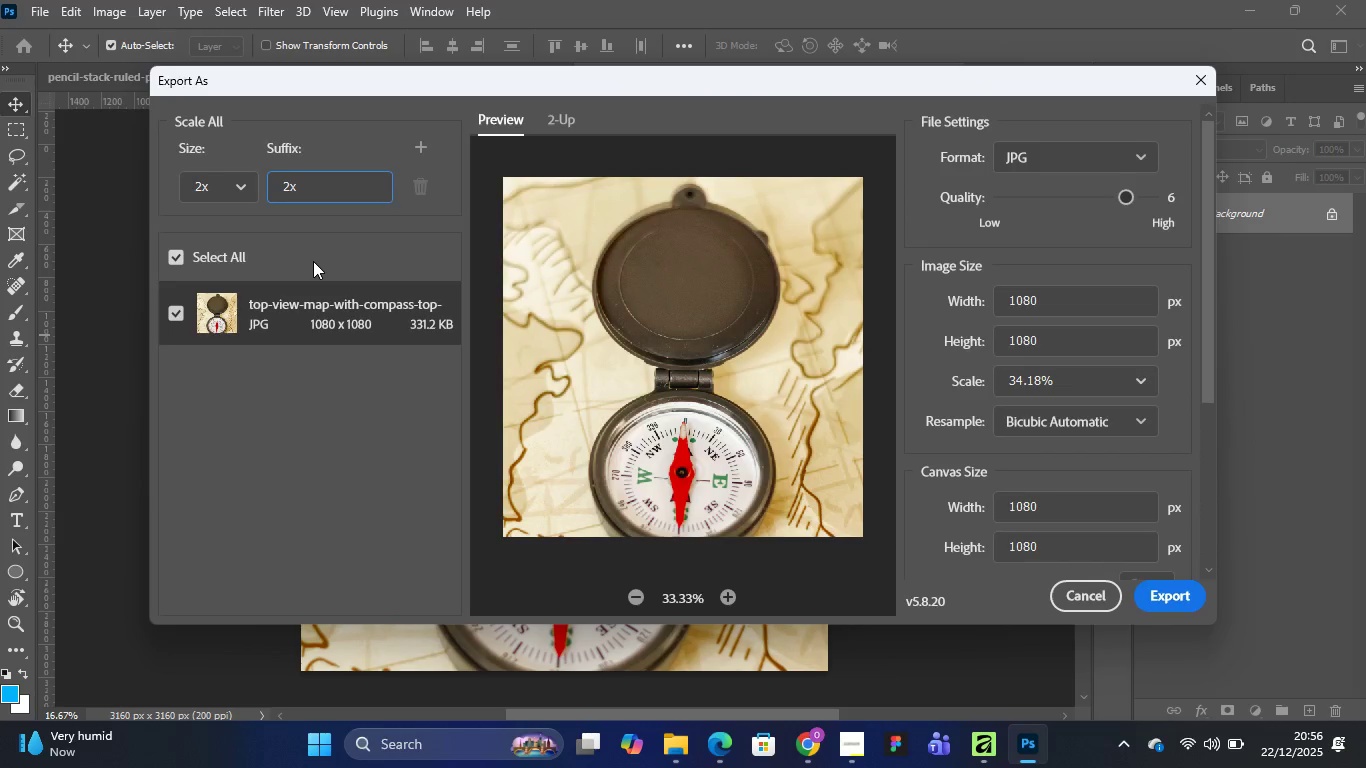 
key(Shift+Minus)
 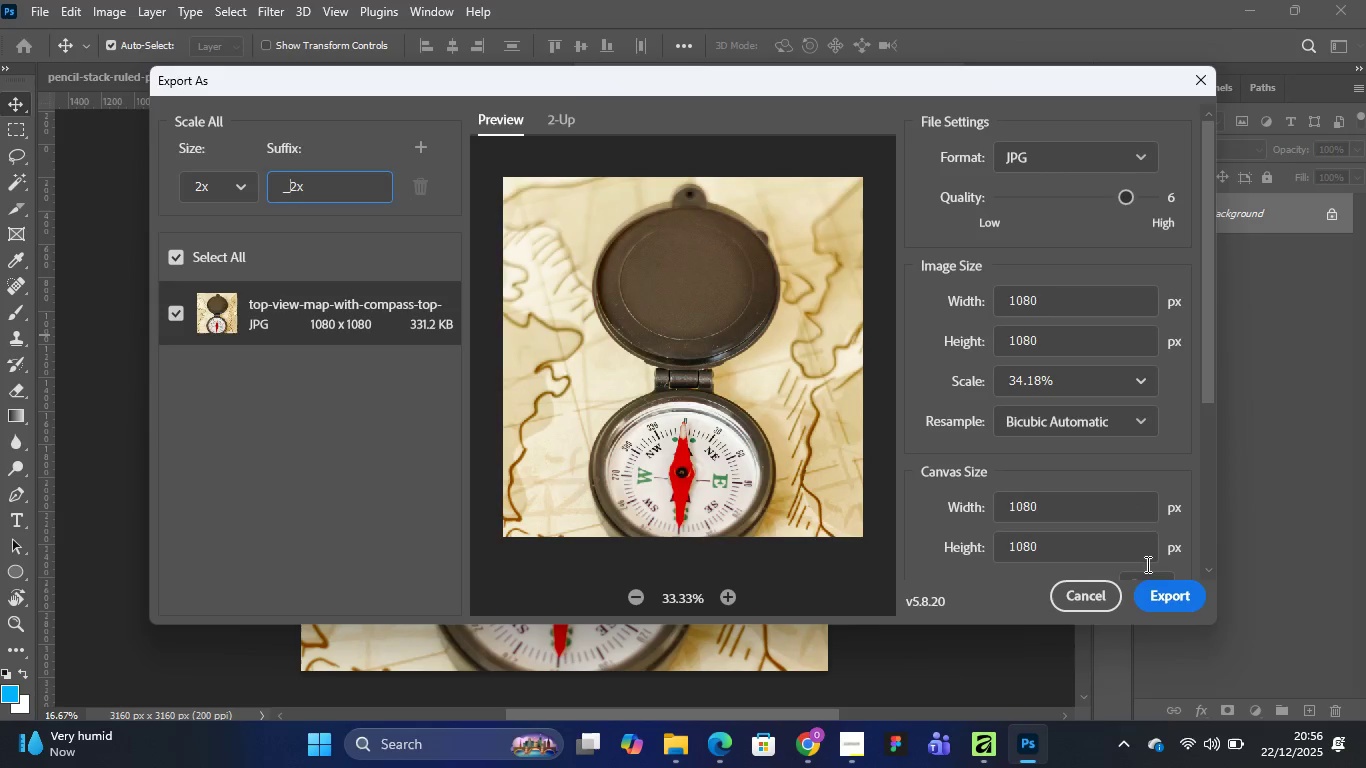 
left_click([1166, 602])
 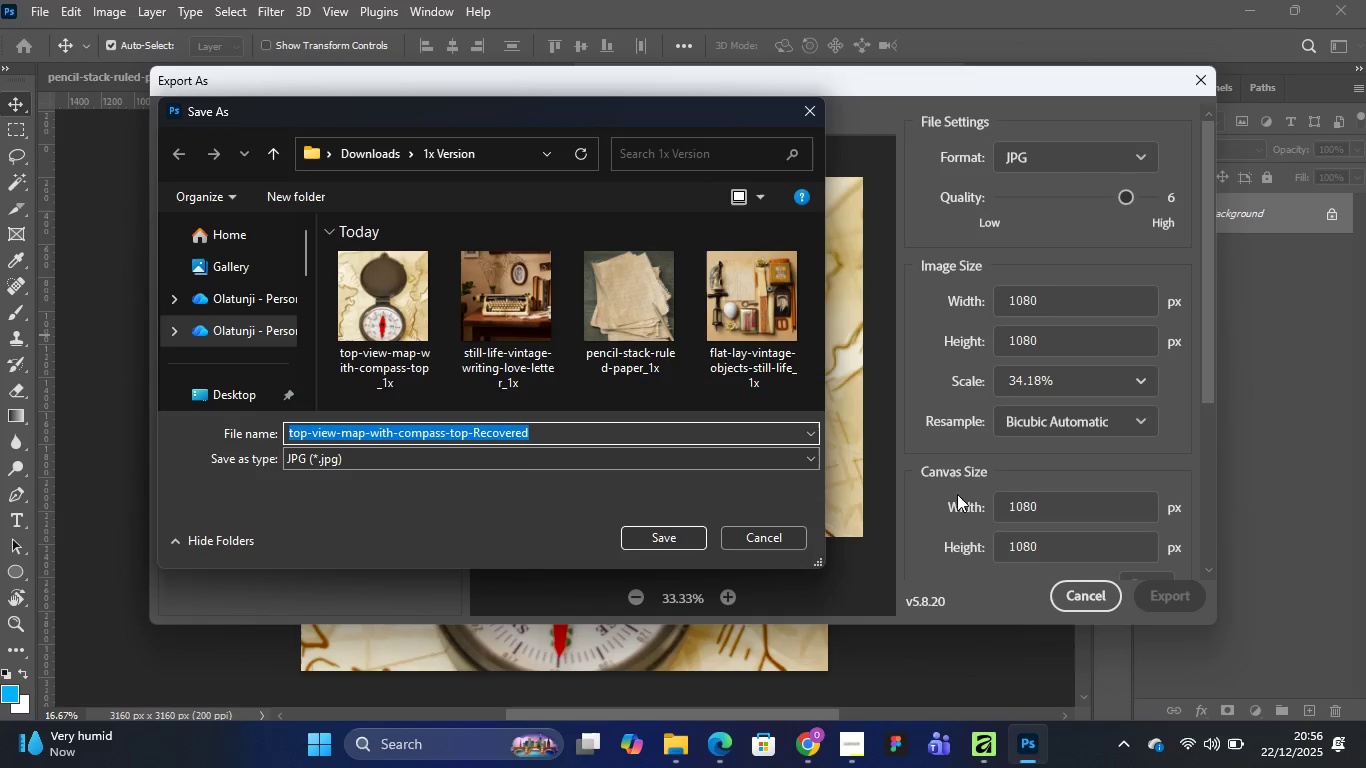 
wait(5.48)
 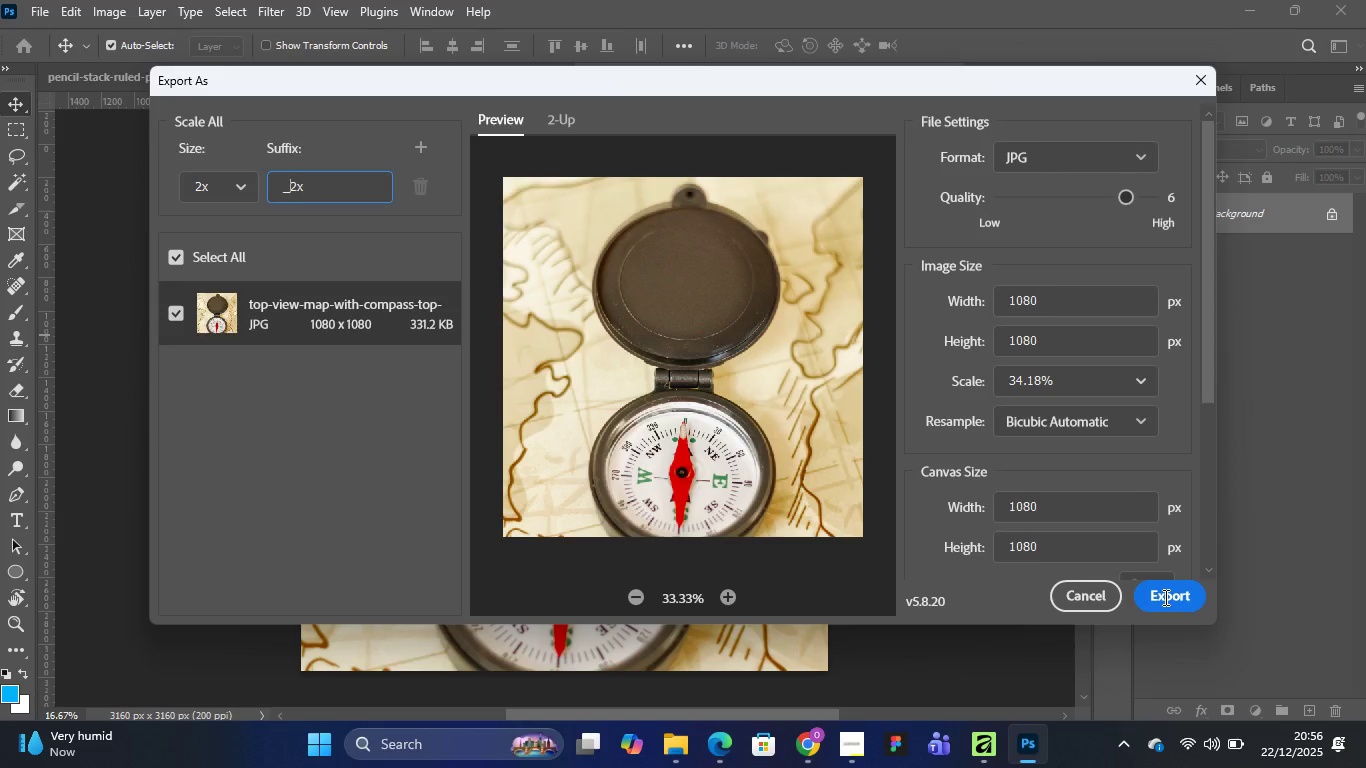 
scroll: coordinate [670, 318], scroll_direction: down, amount: 12.0
 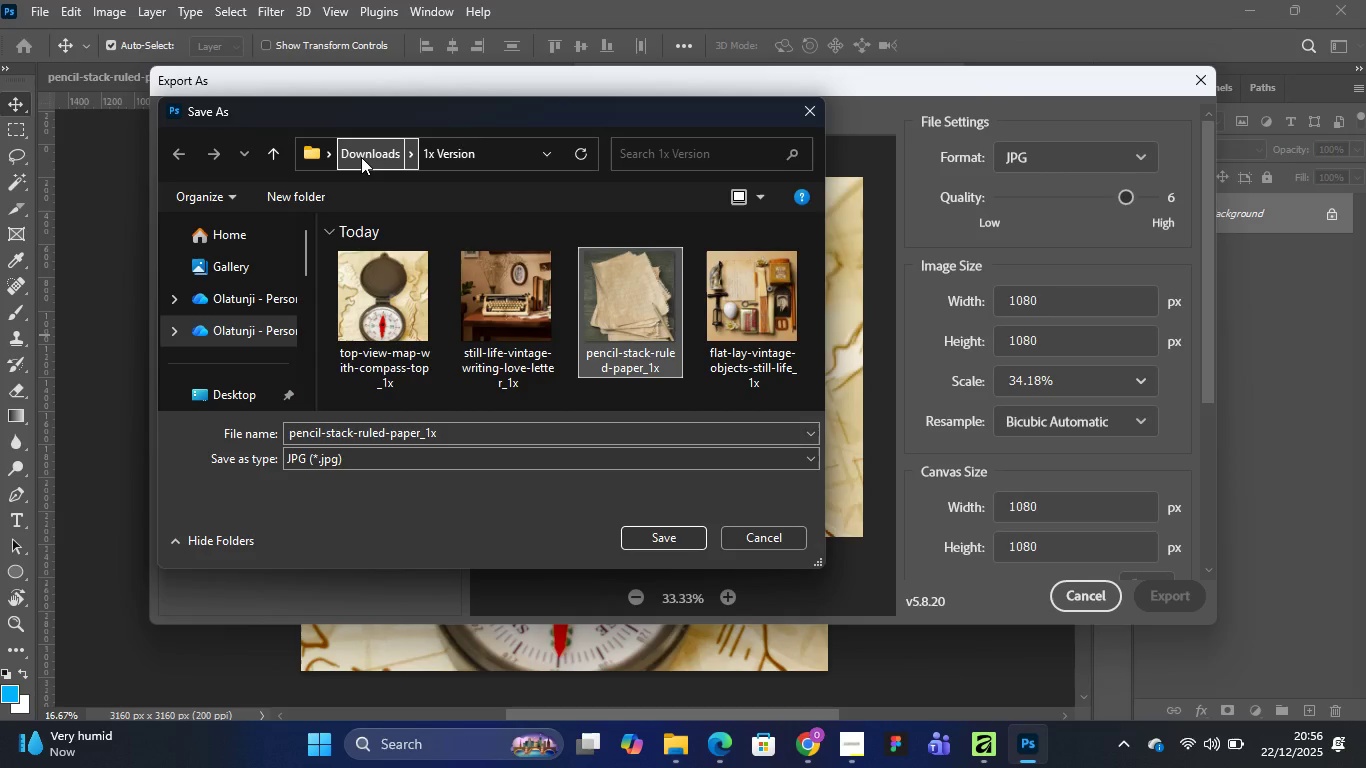 
left_click([361, 157])
 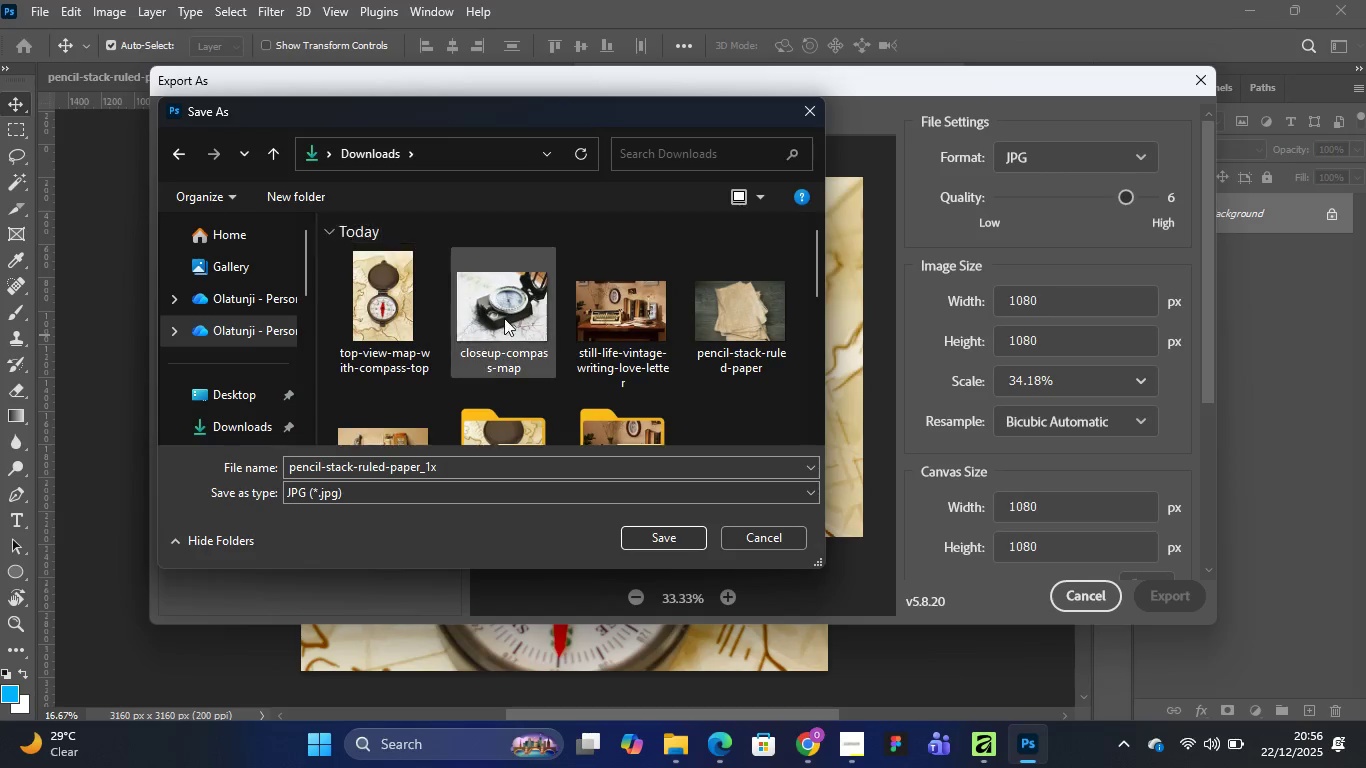 
scroll: coordinate [504, 318], scroll_direction: down, amount: 1.0
 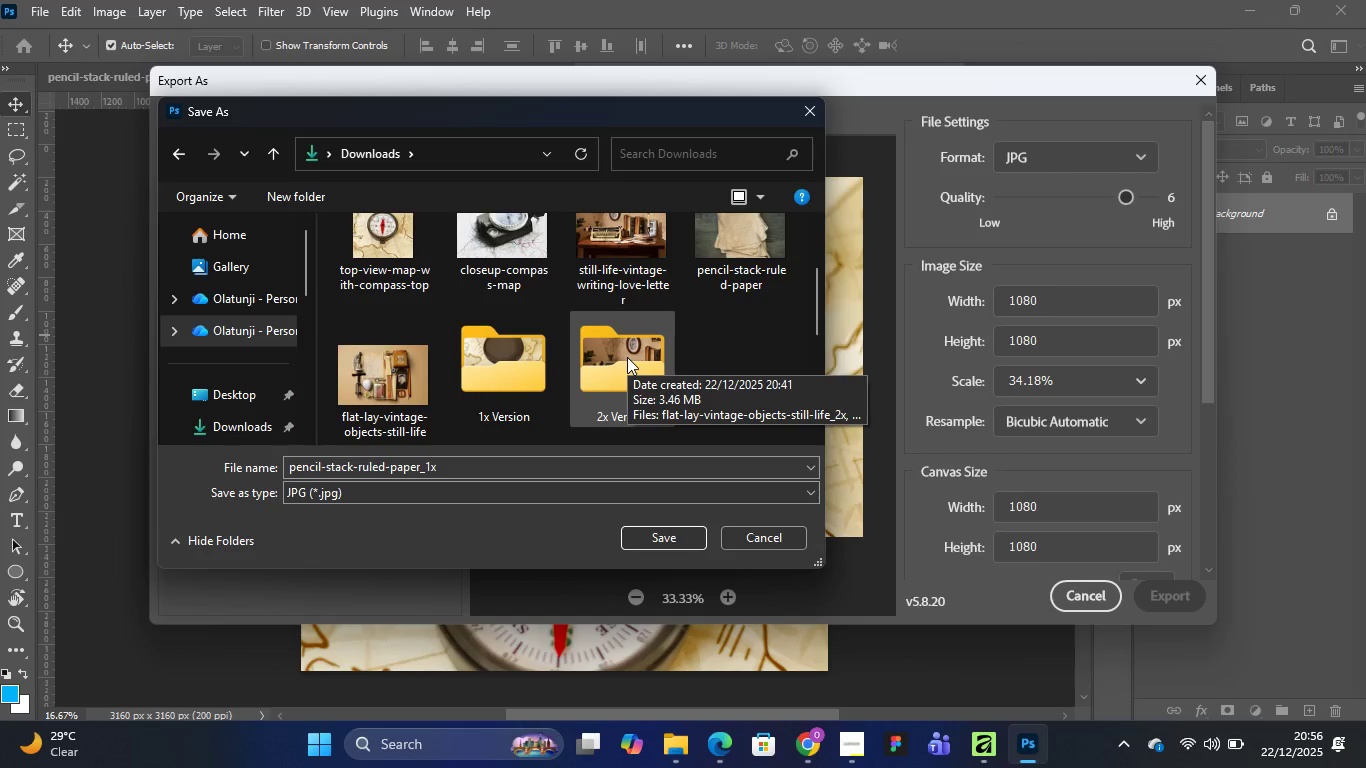 
double_click([627, 357])
 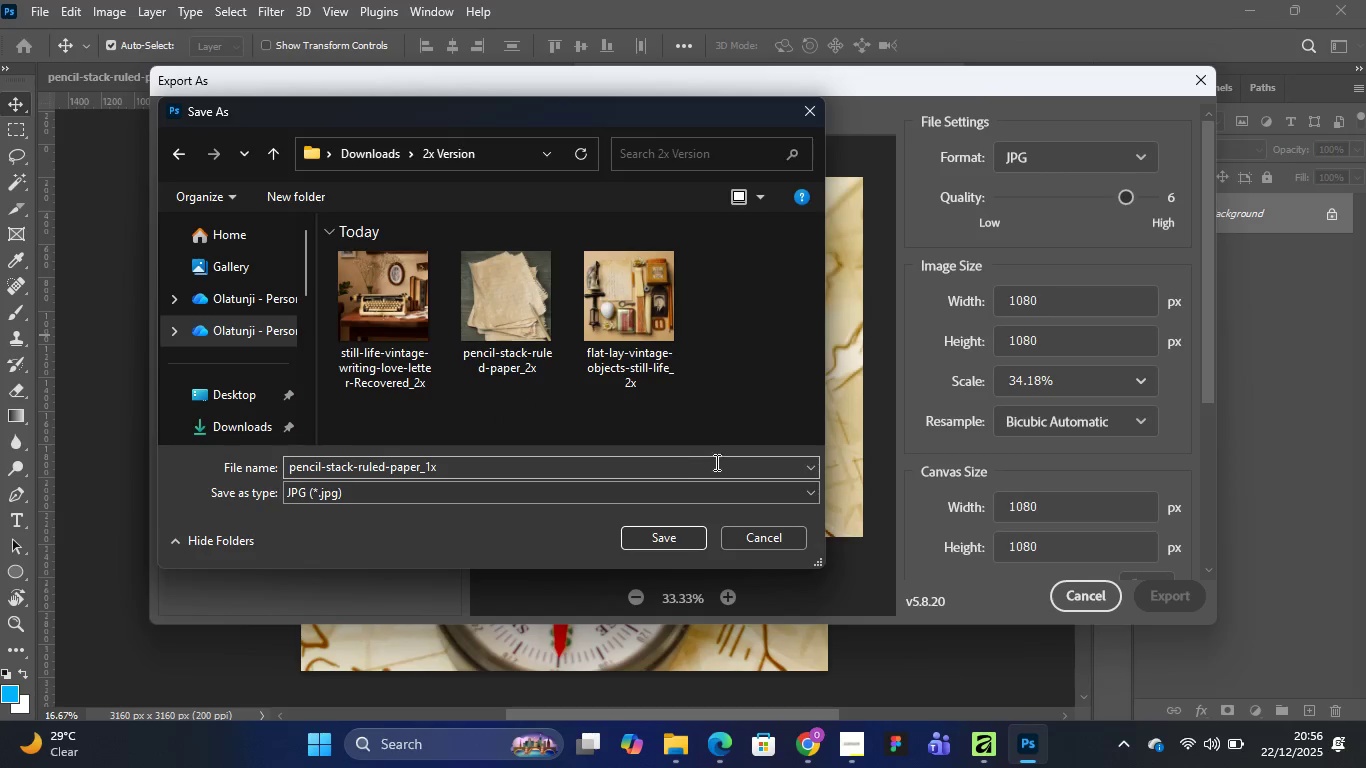 
wait(7.36)
 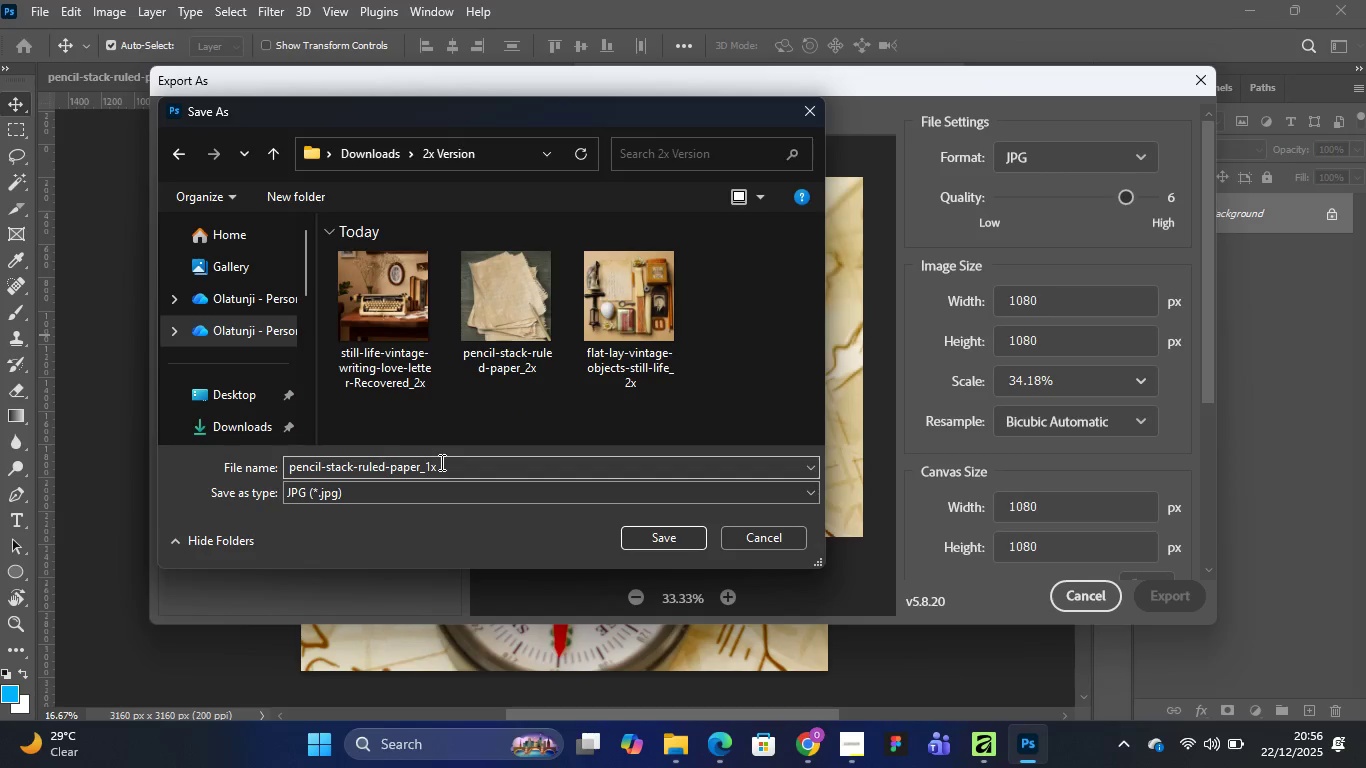 
left_click([817, 113])
 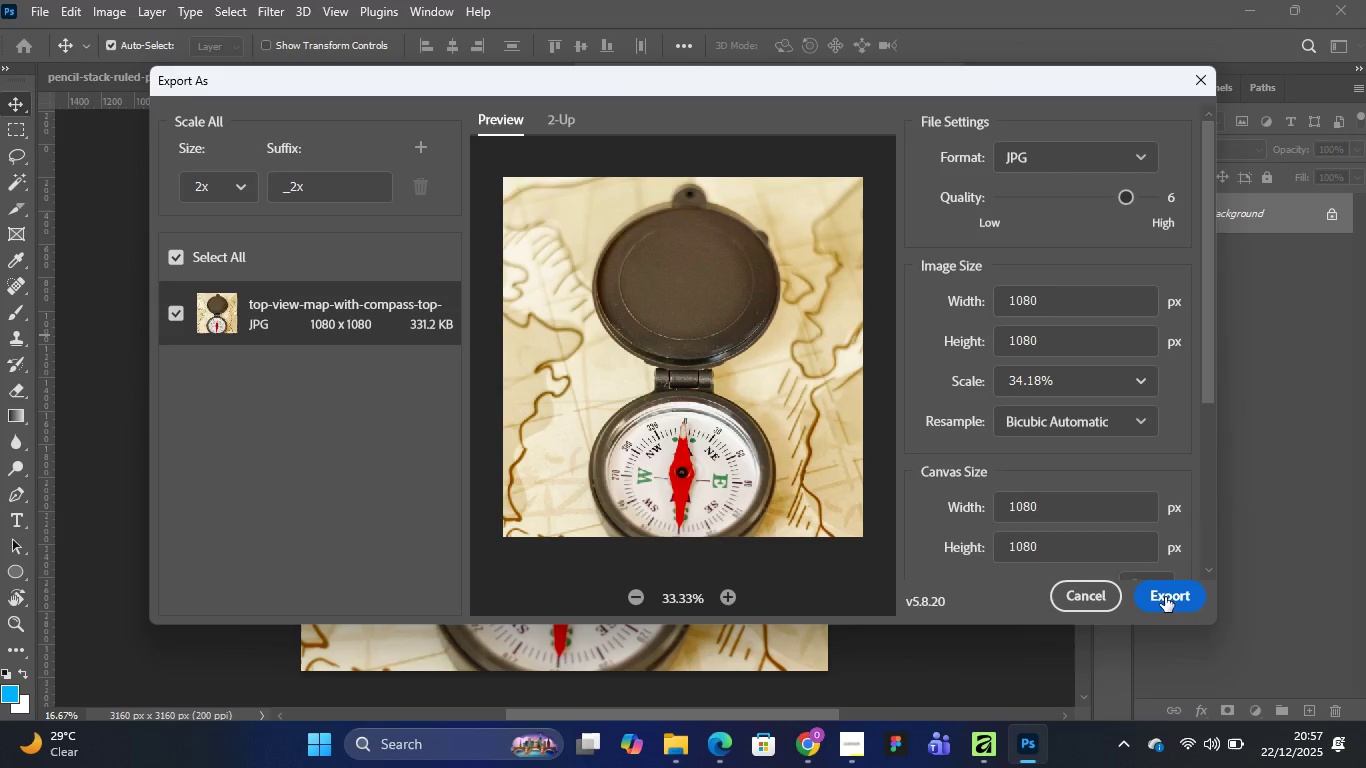 
wait(7.34)
 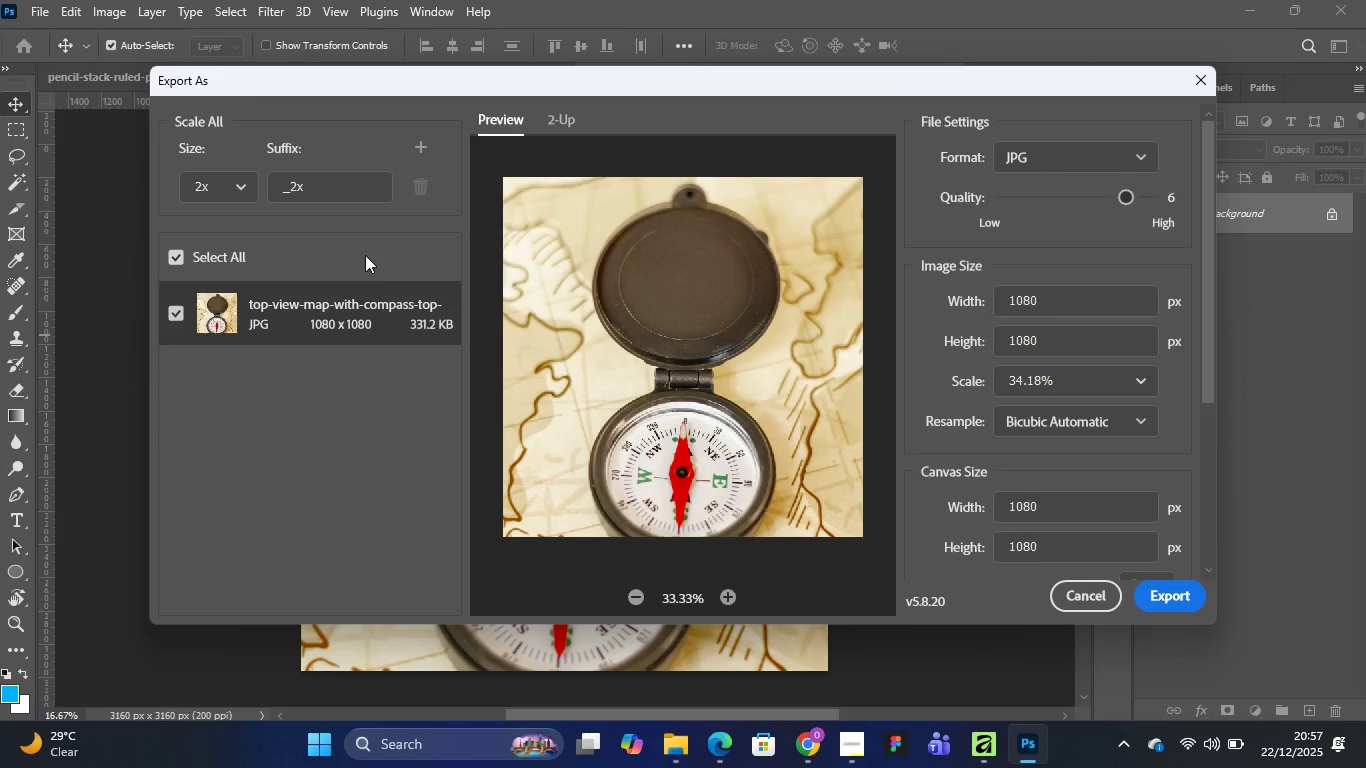 
left_click([1165, 597])
 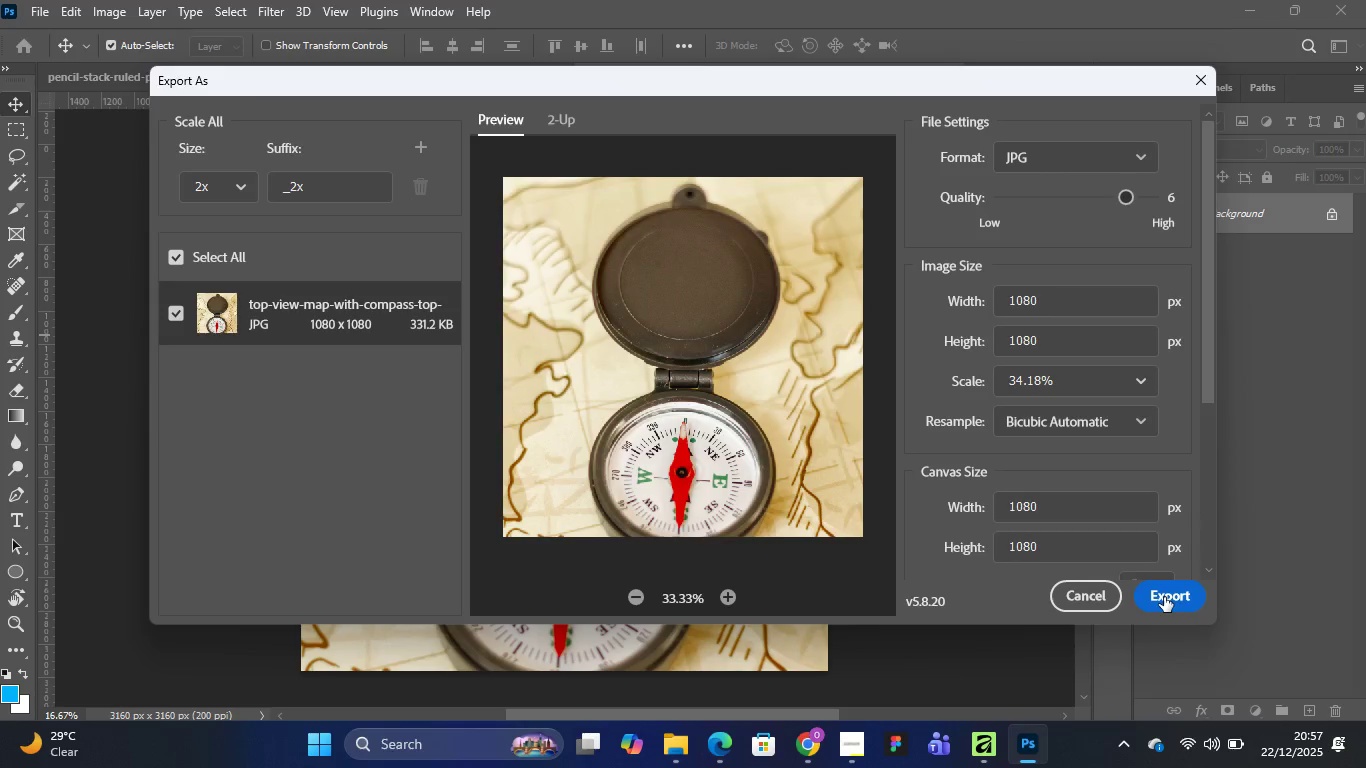 
wait(8.61)
 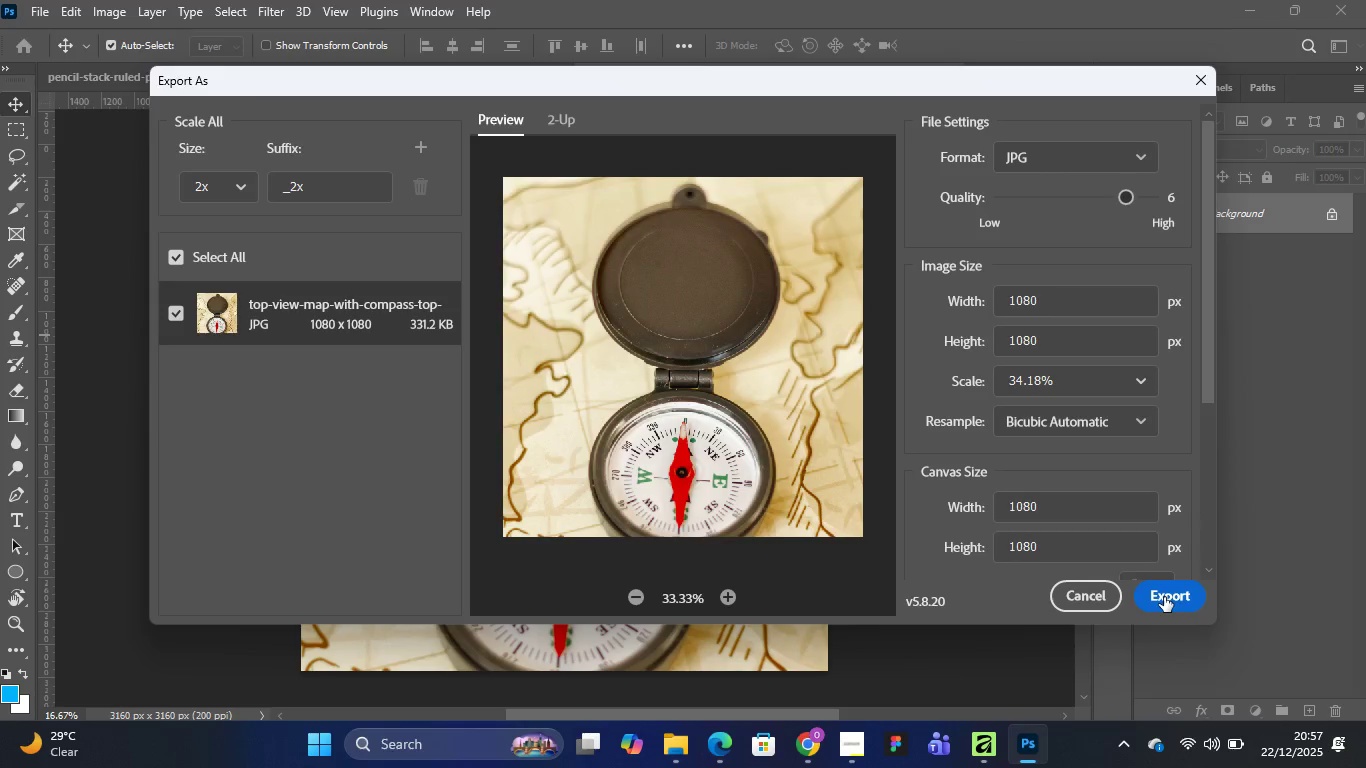 
left_click([546, 434])
 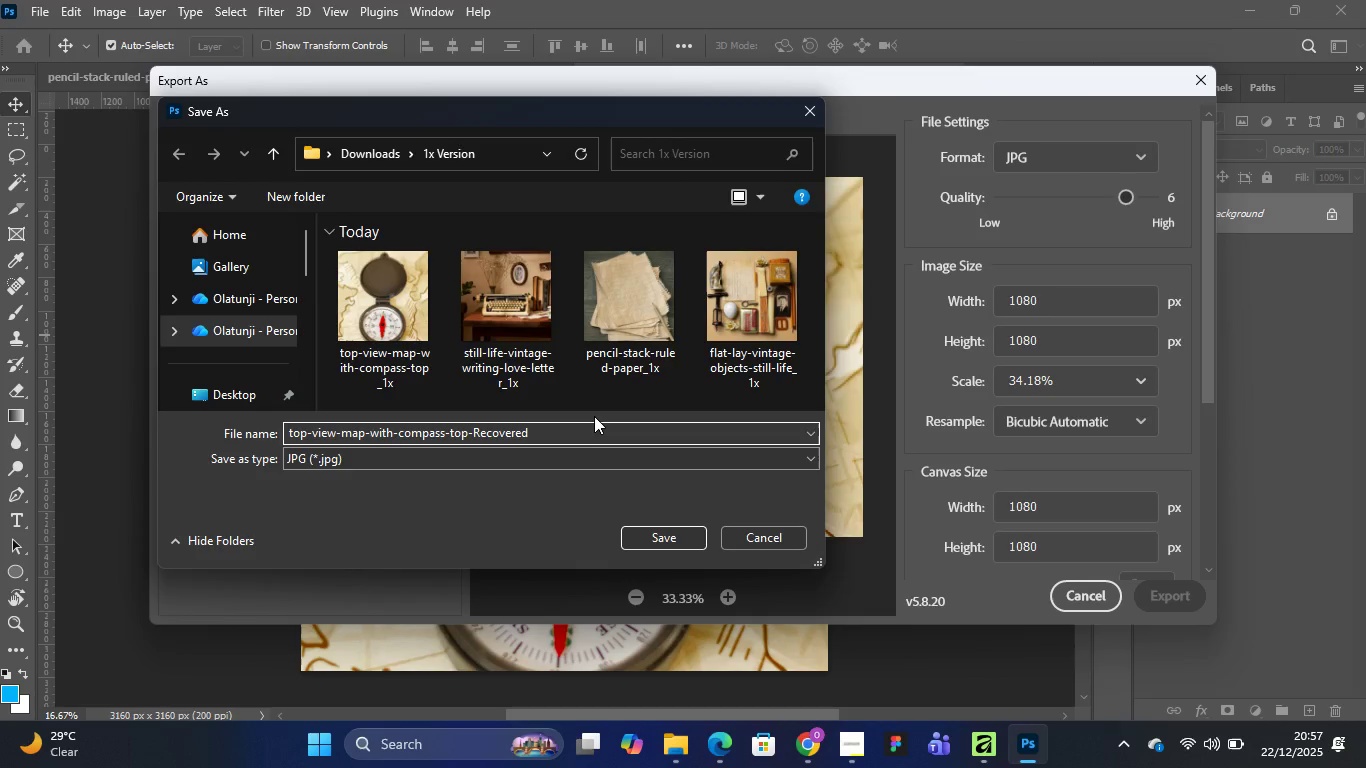 
key(Backspace)
key(Backspace)
key(Backspace)
key(Backspace)
key(Backspace)
key(Backspace)
key(Backspace)
key(Backspace)
key(Backspace)
key(Backspace)
type(_2x)
 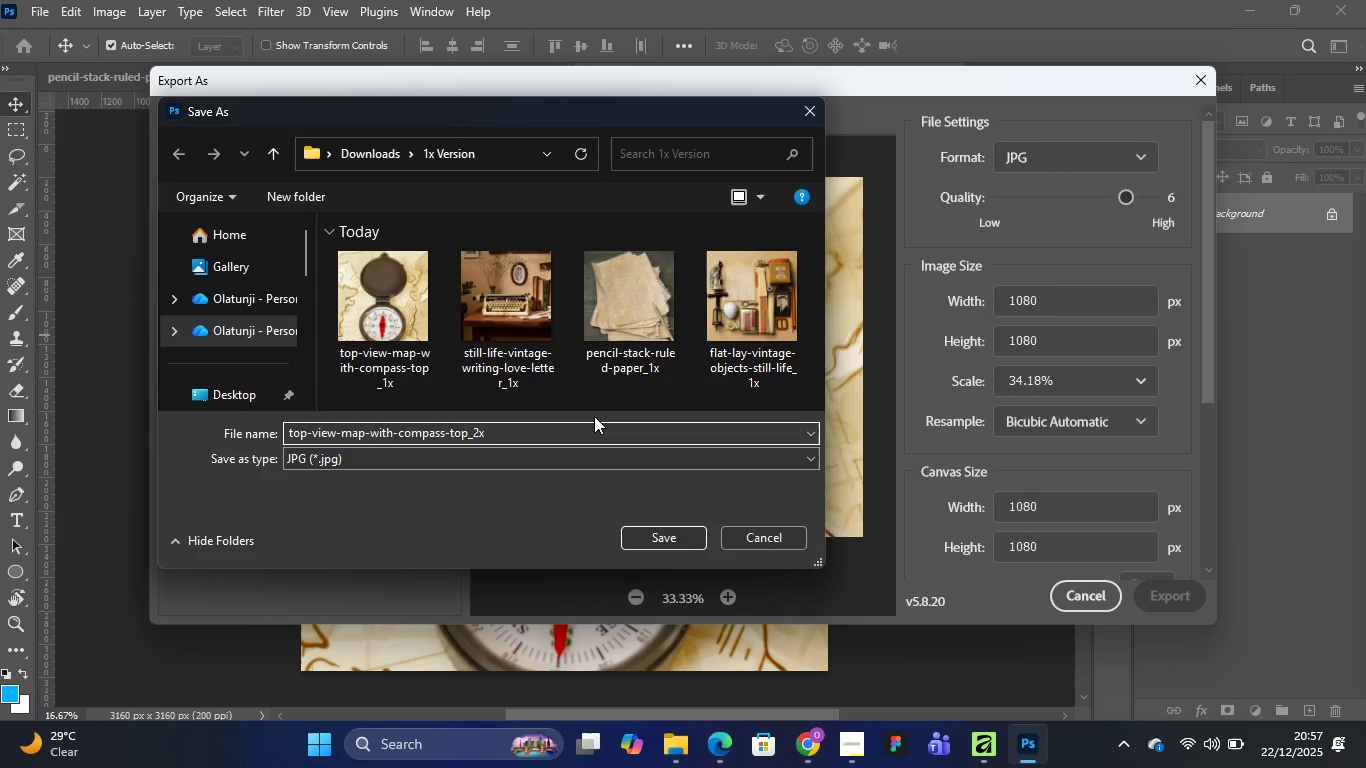 
left_click([363, 156])
 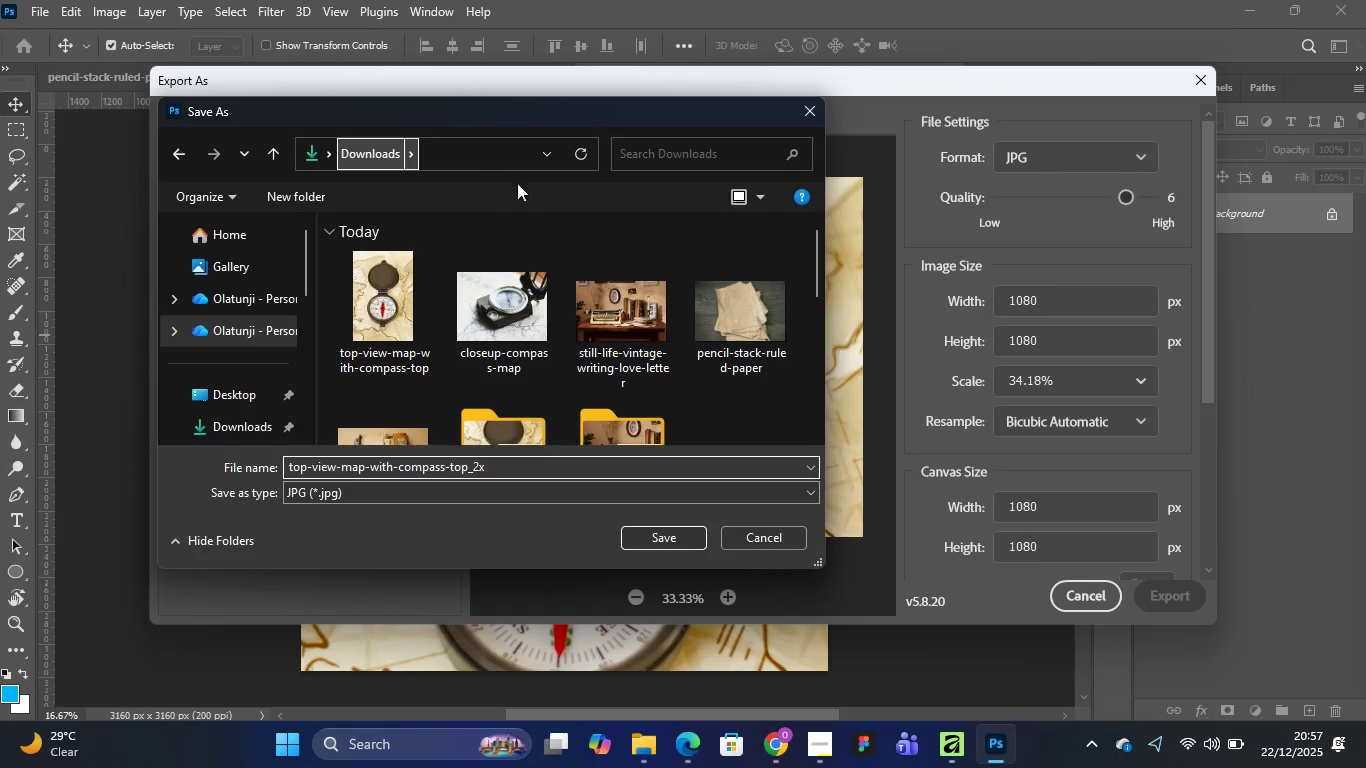 
scroll: coordinate [669, 353], scroll_direction: down, amount: 1.0
 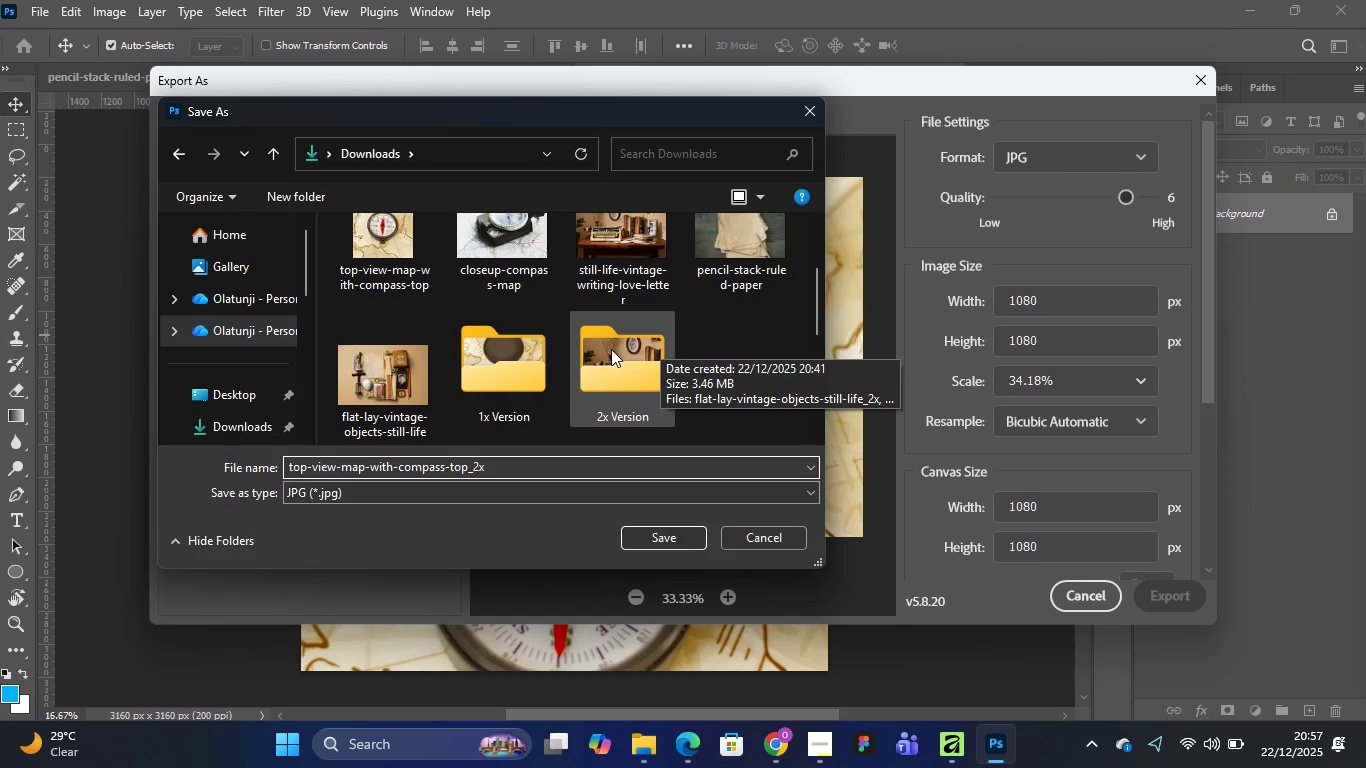 
double_click([611, 348])
 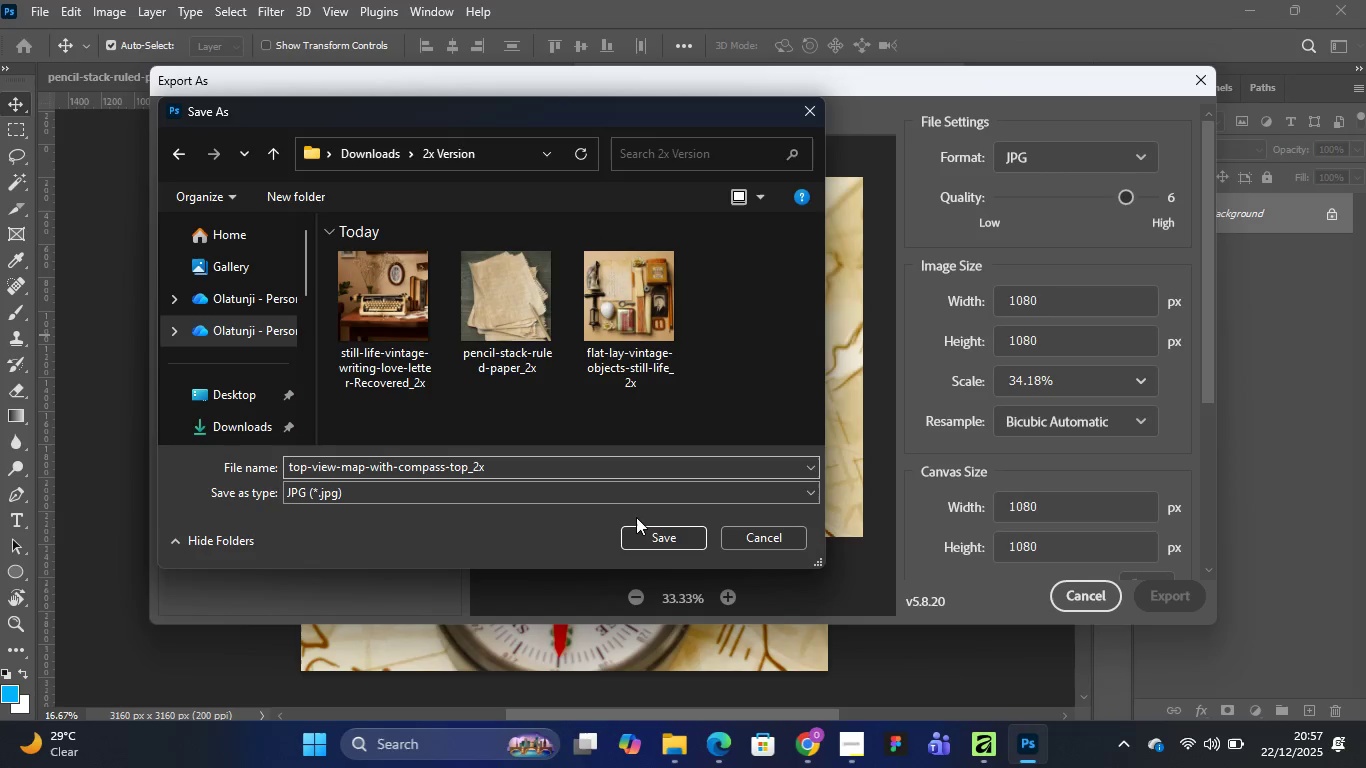 
left_click([657, 535])
 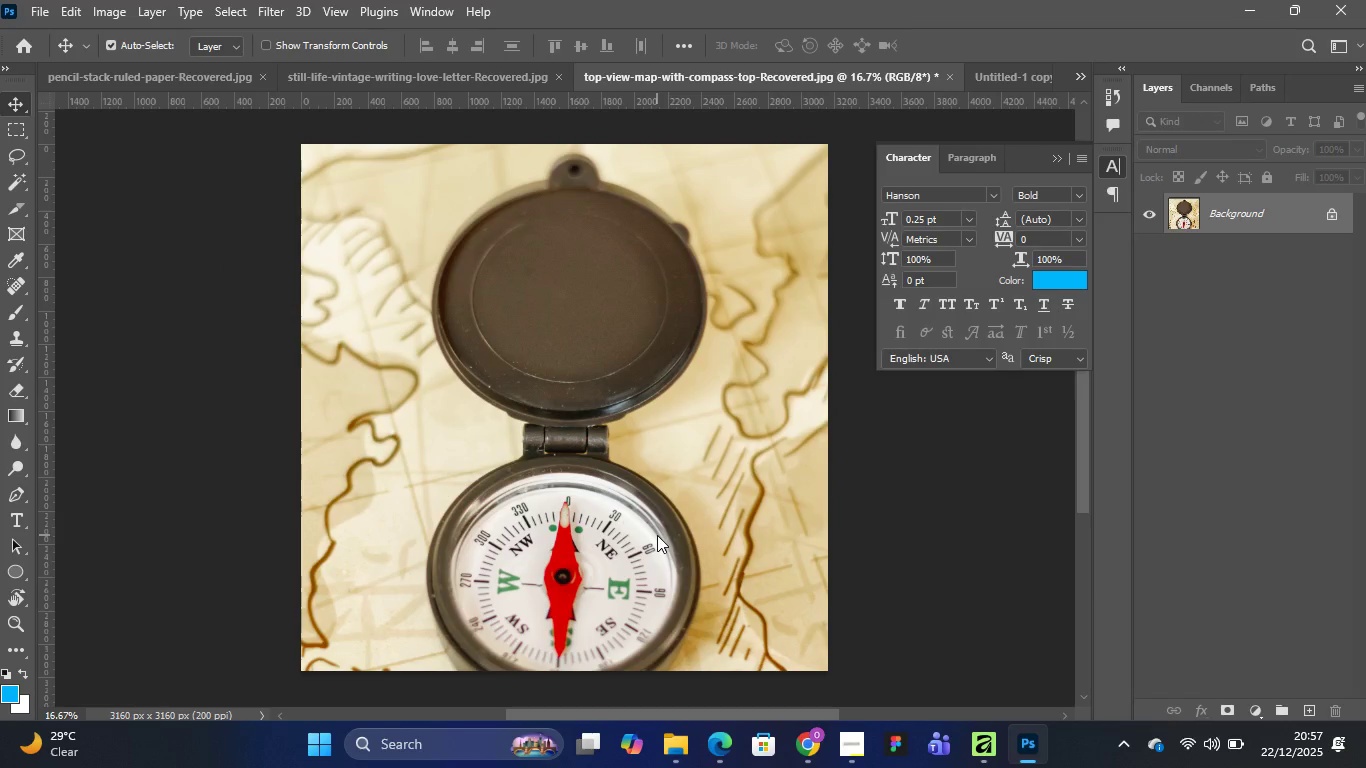 
wait(7.19)
 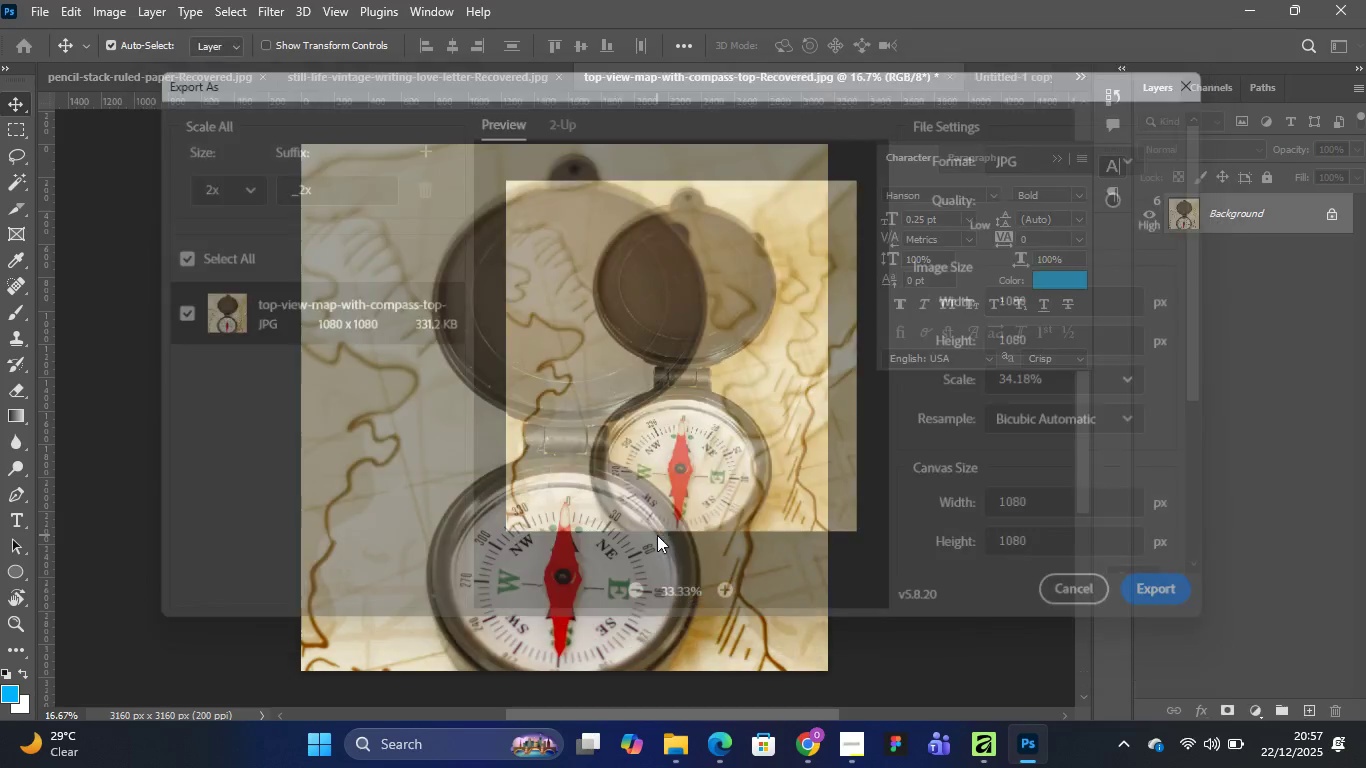 
left_click([1008, 78])
 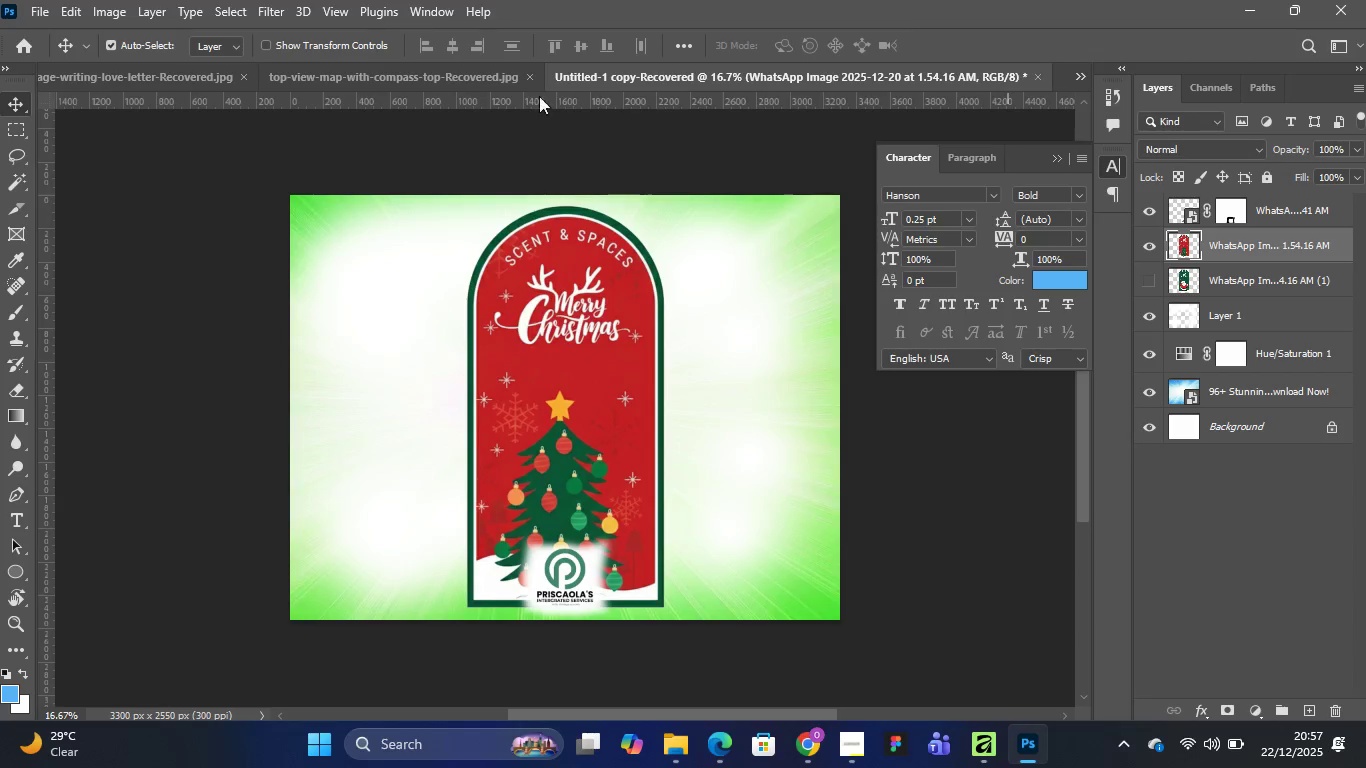 
left_click([444, 75])
 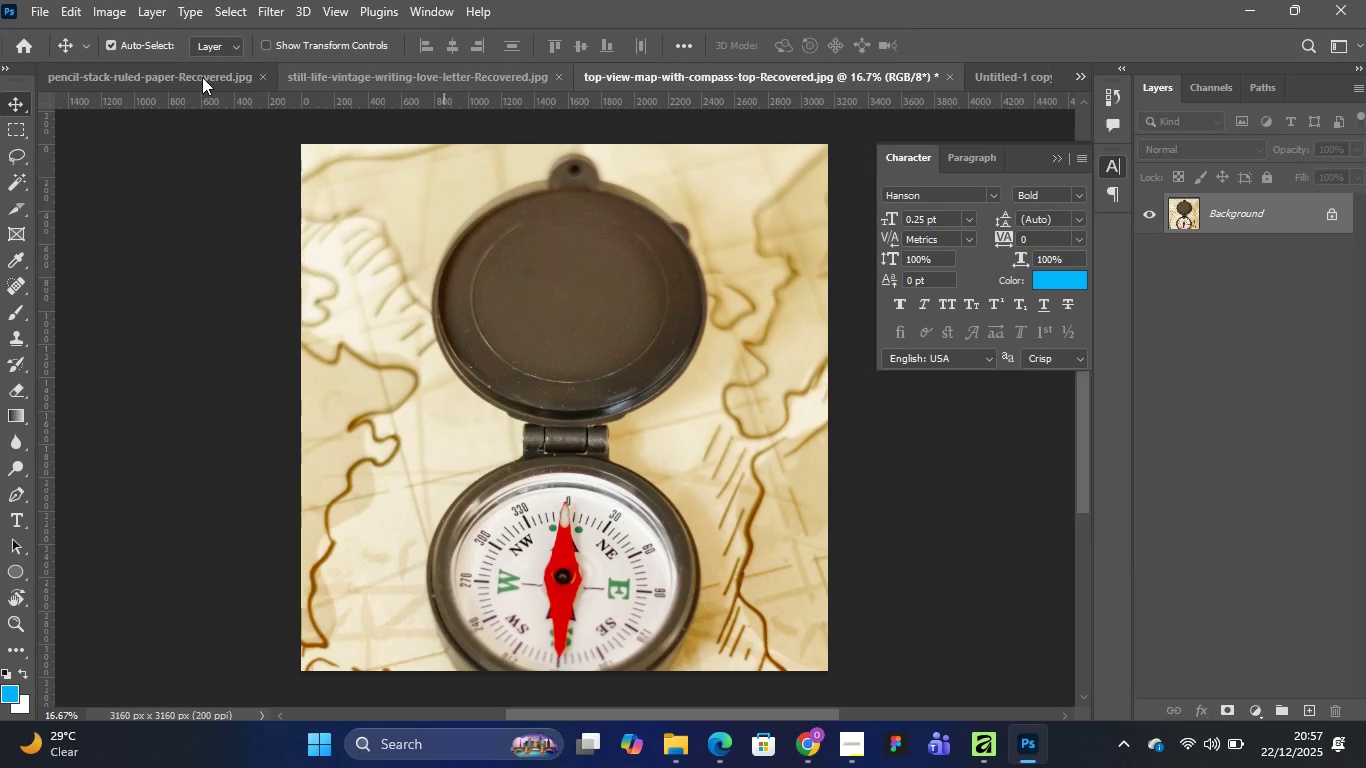 
left_click([186, 70])
 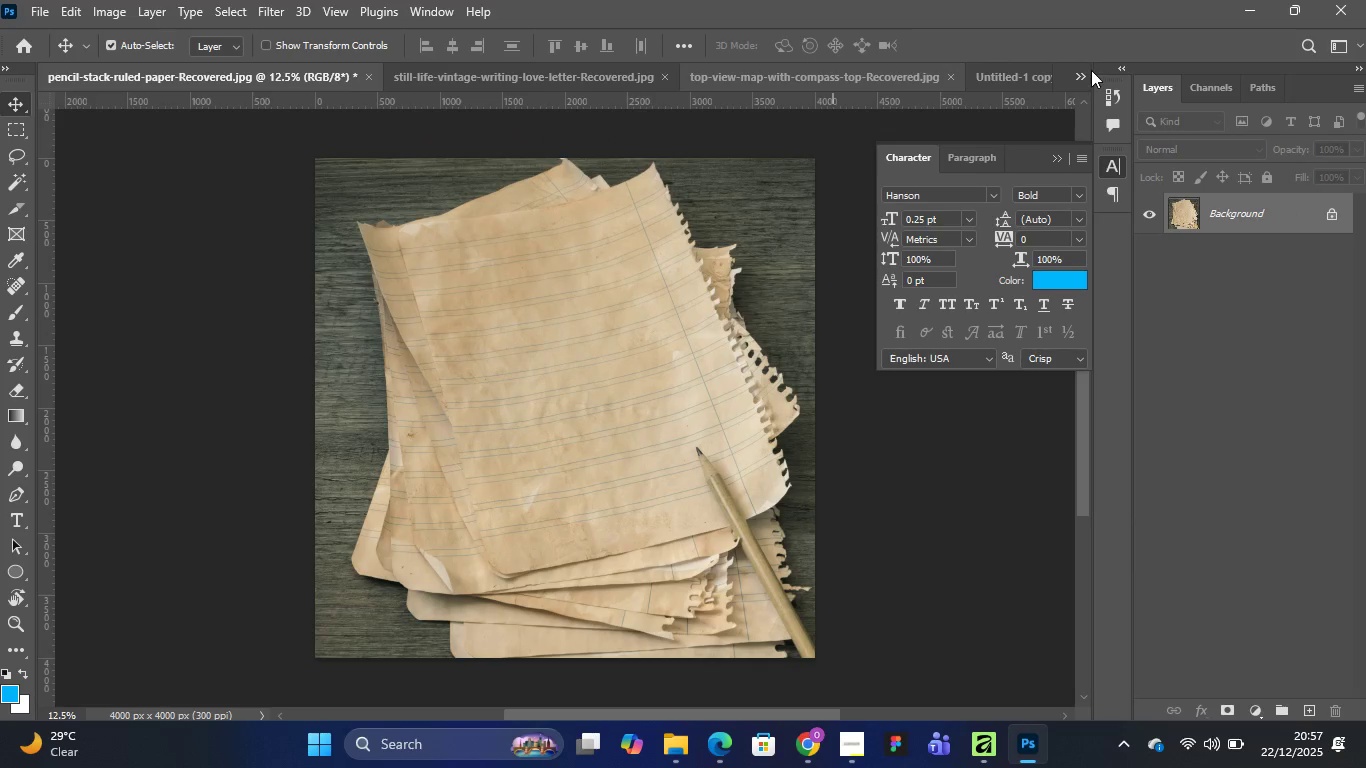 
left_click([1079, 75])
 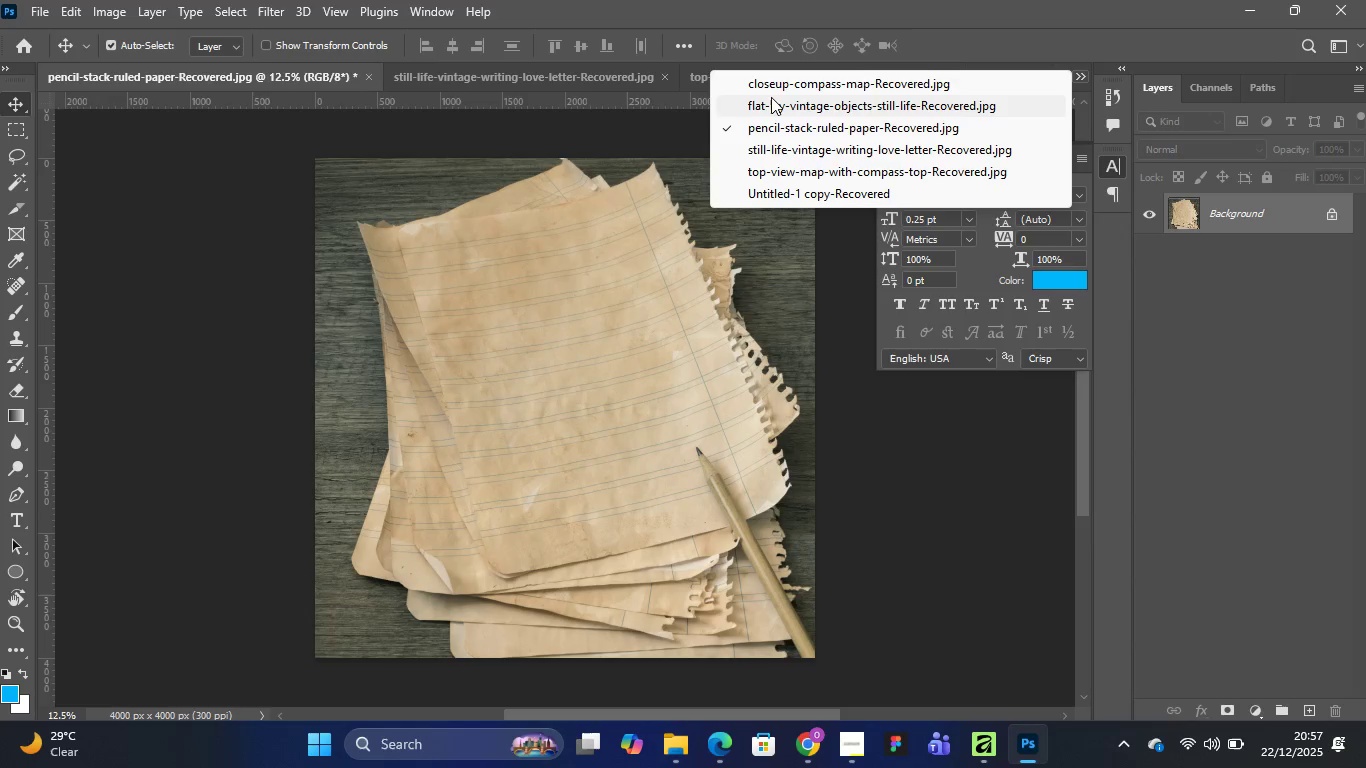 
wait(7.44)
 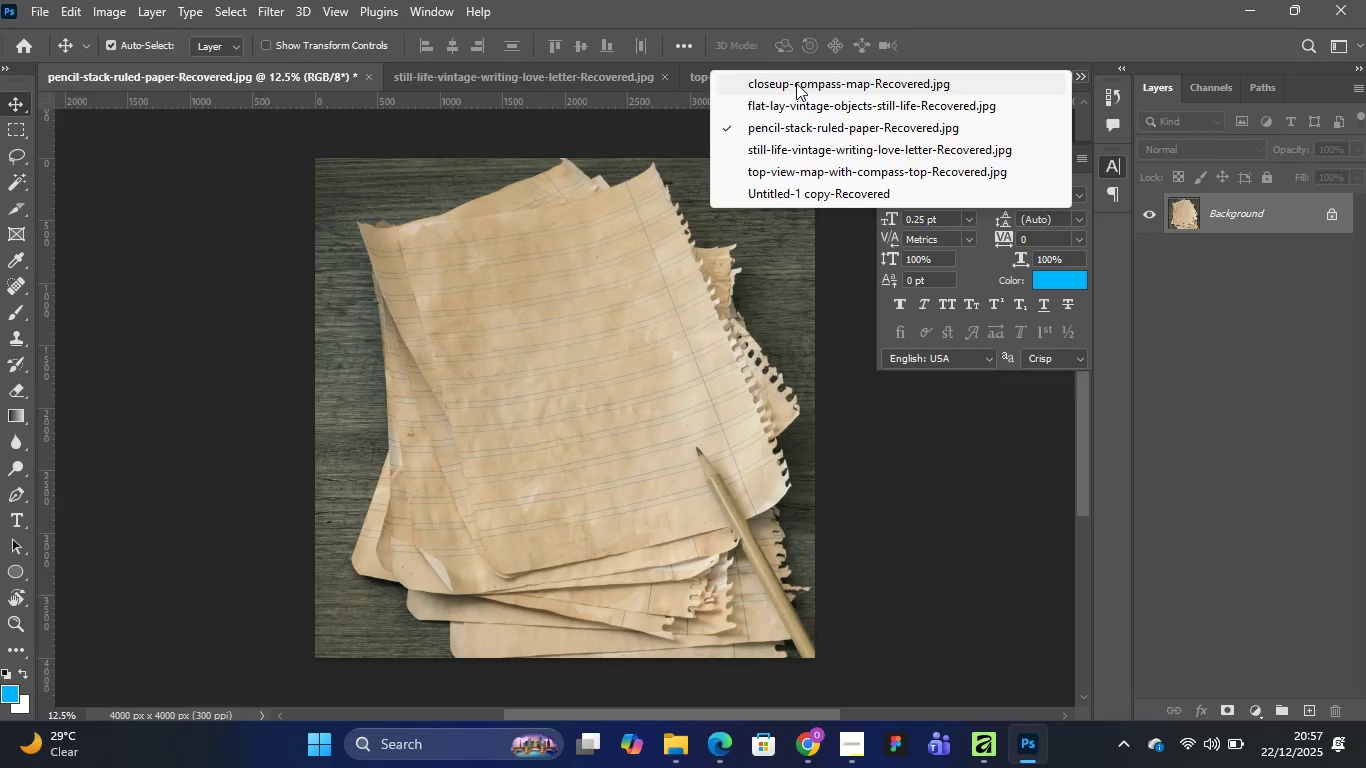 
left_click([786, 167])
 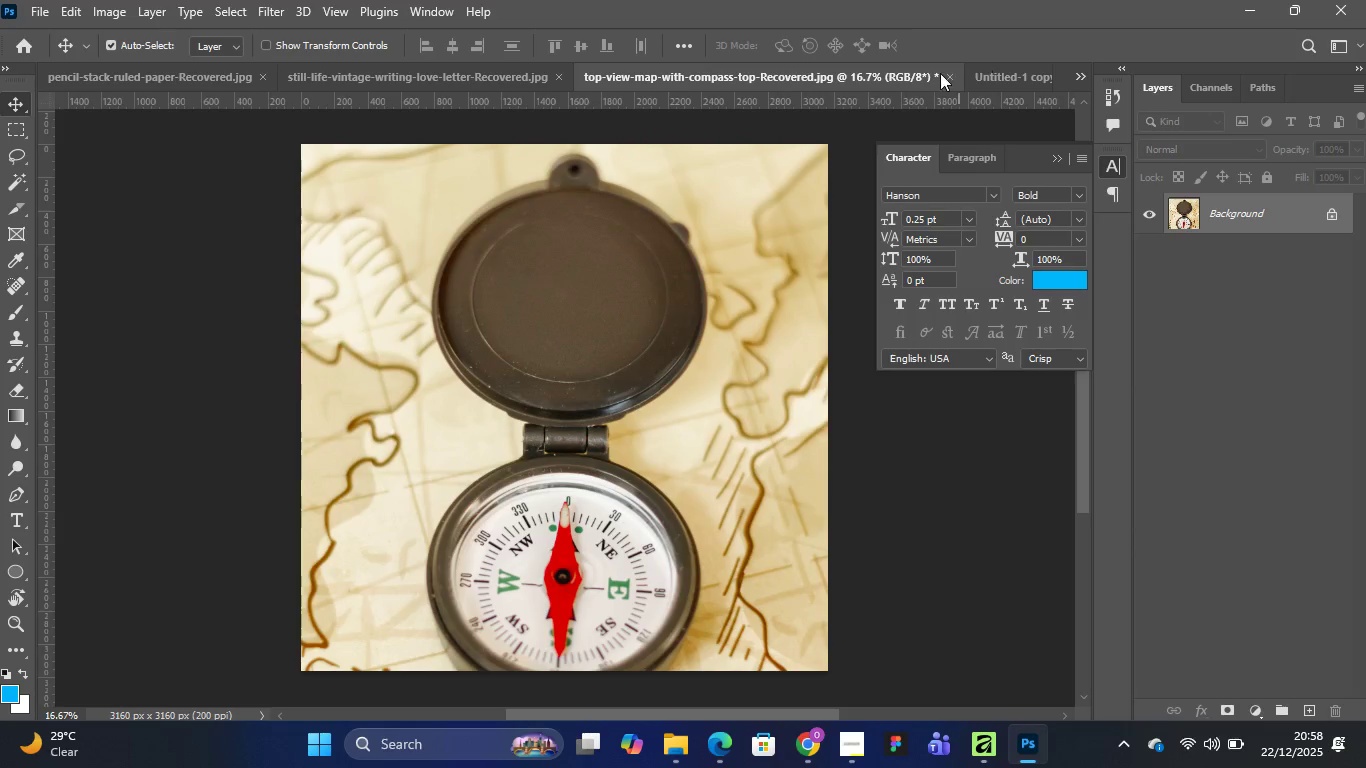 
left_click([382, 74])
 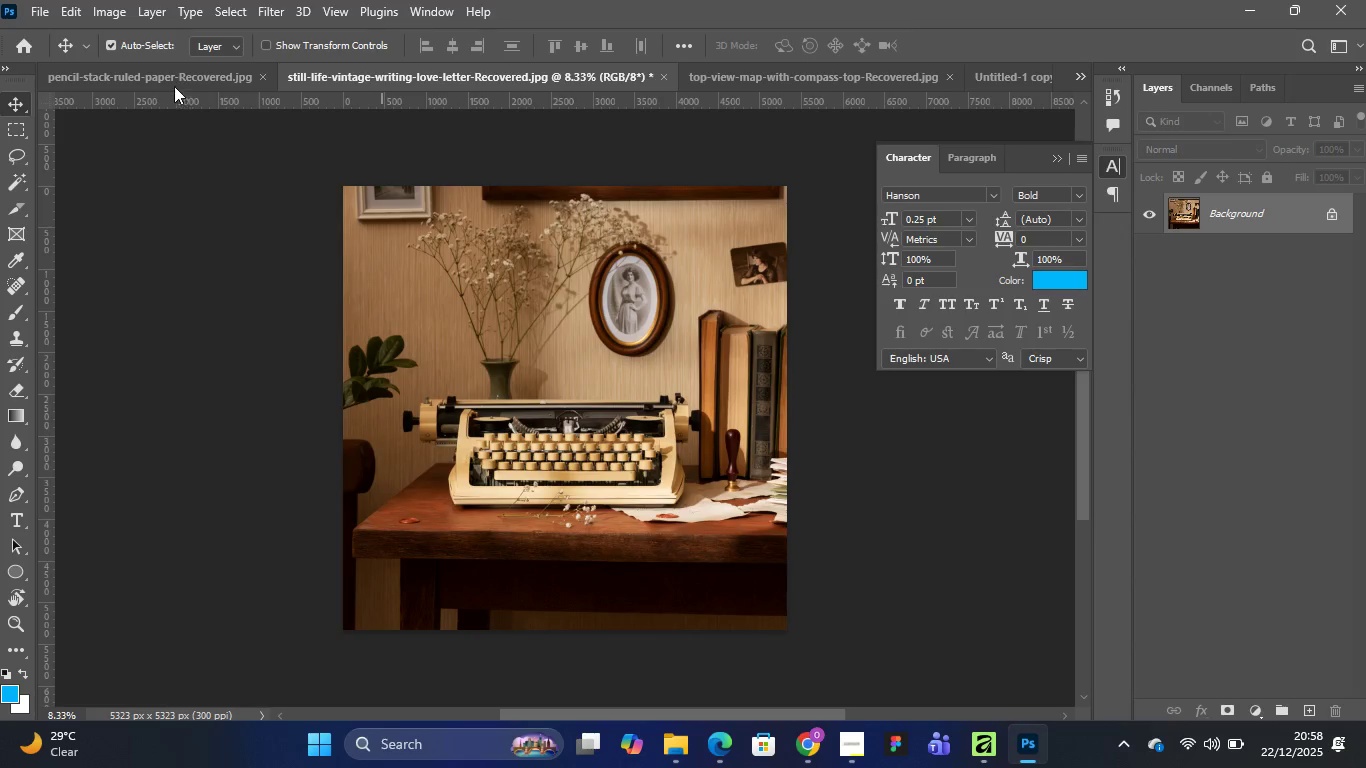 
left_click([168, 77])
 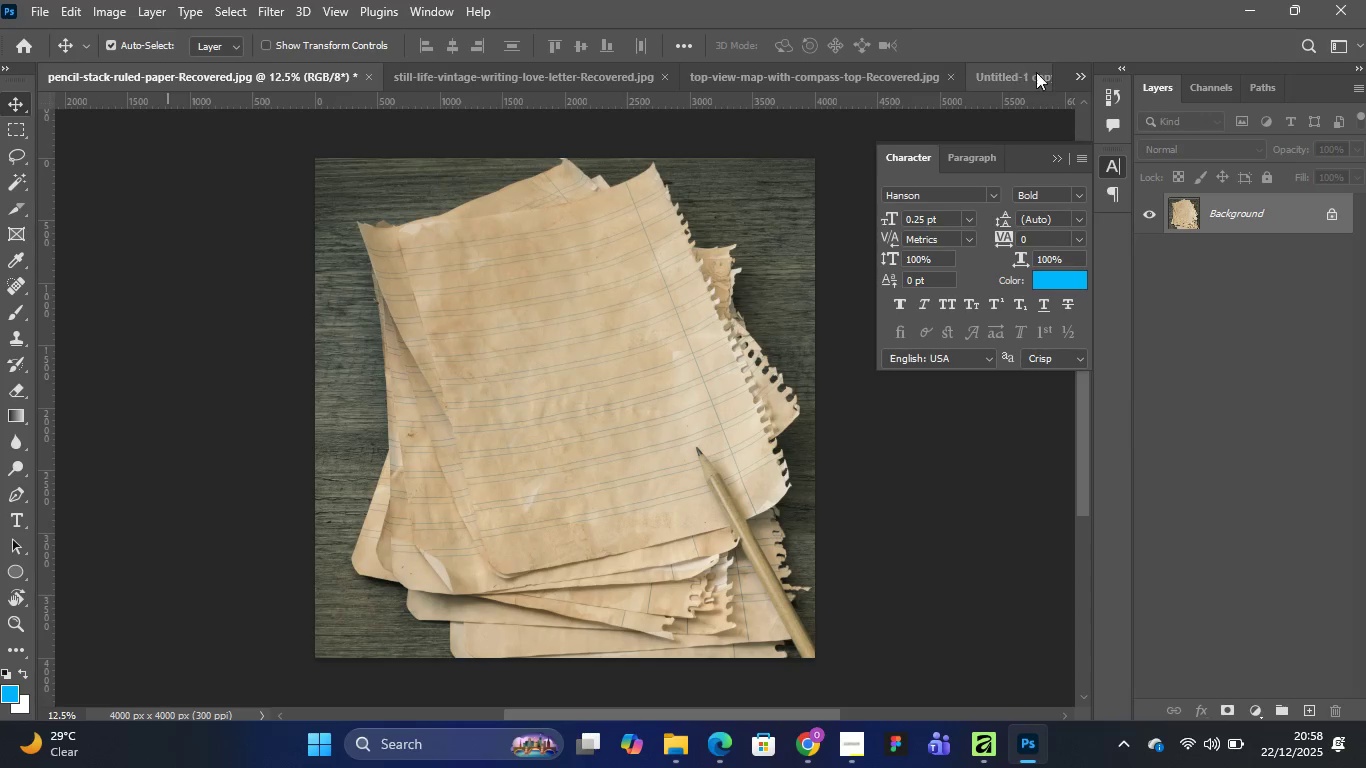 
left_click([1080, 76])
 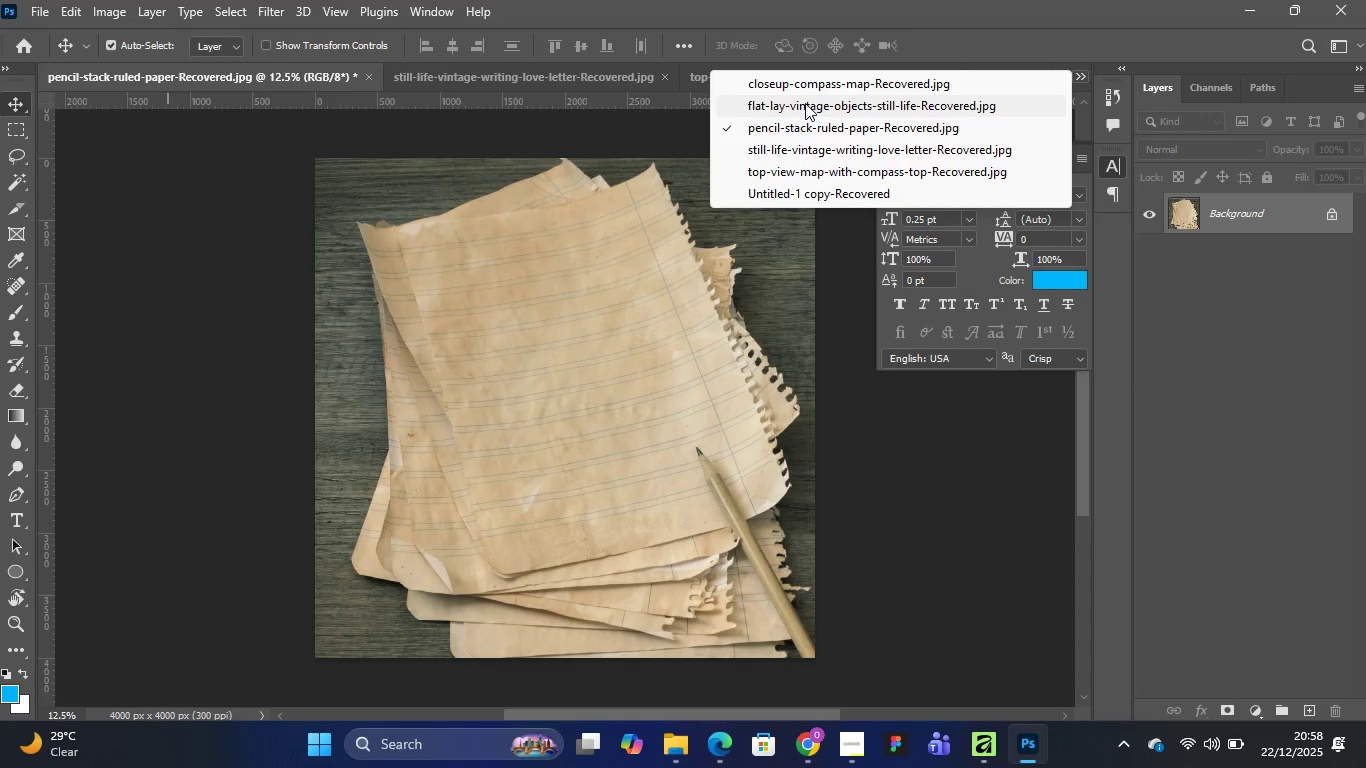 
left_click([804, 103])
 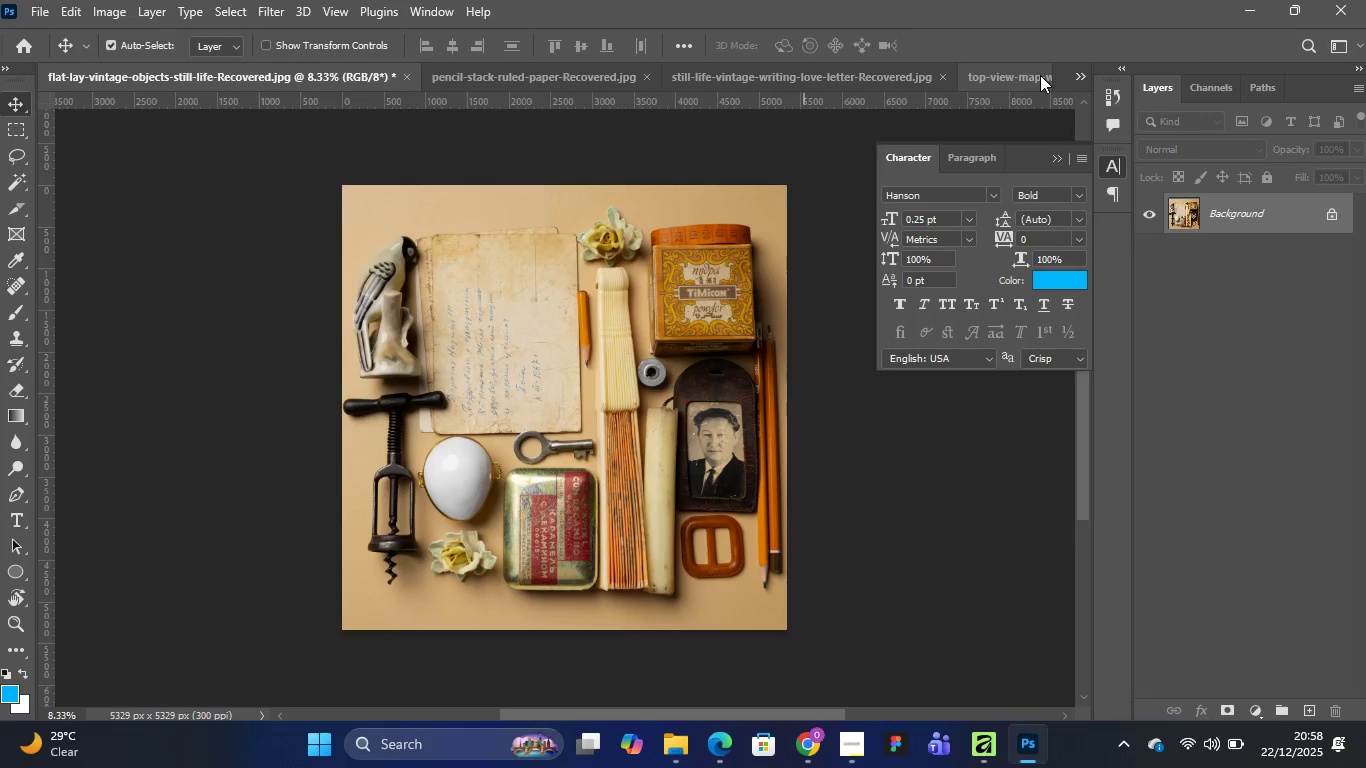 
left_click([1081, 76])
 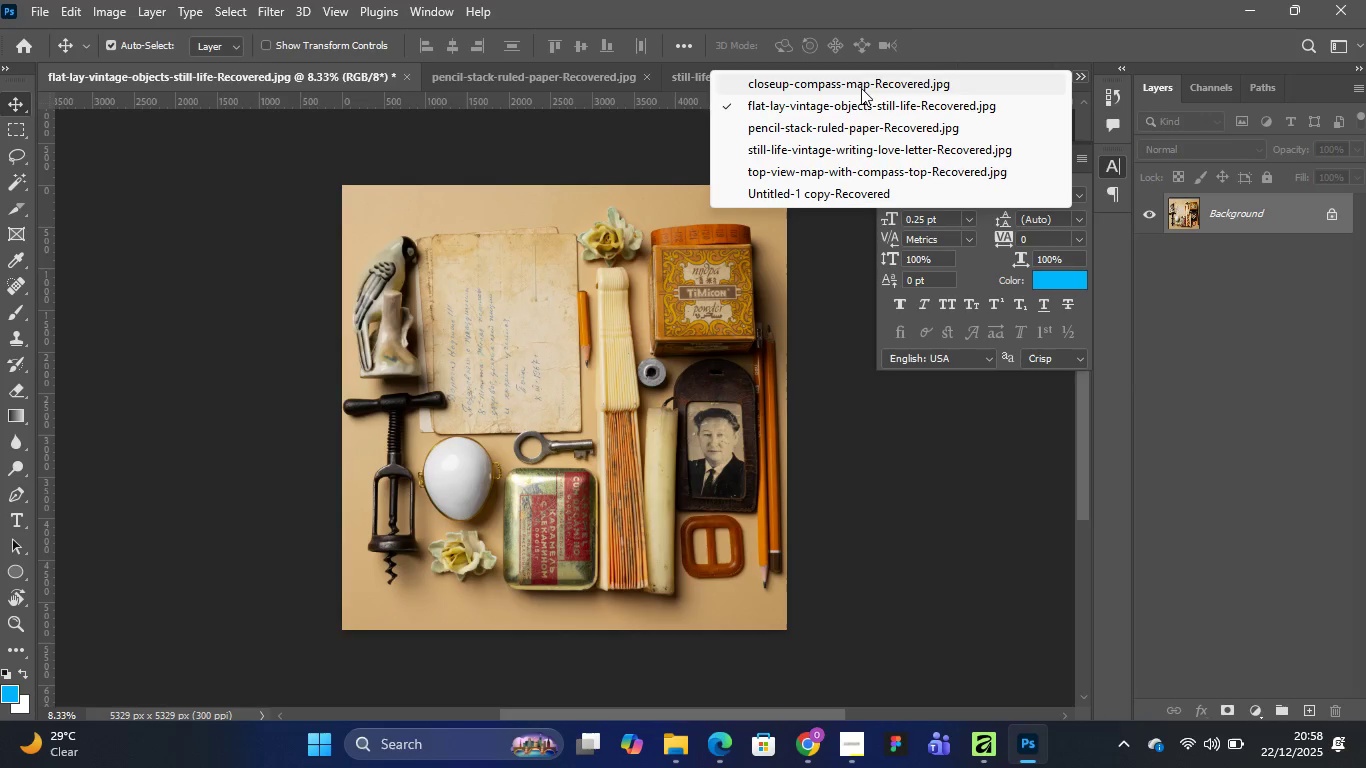 
left_click([858, 83])
 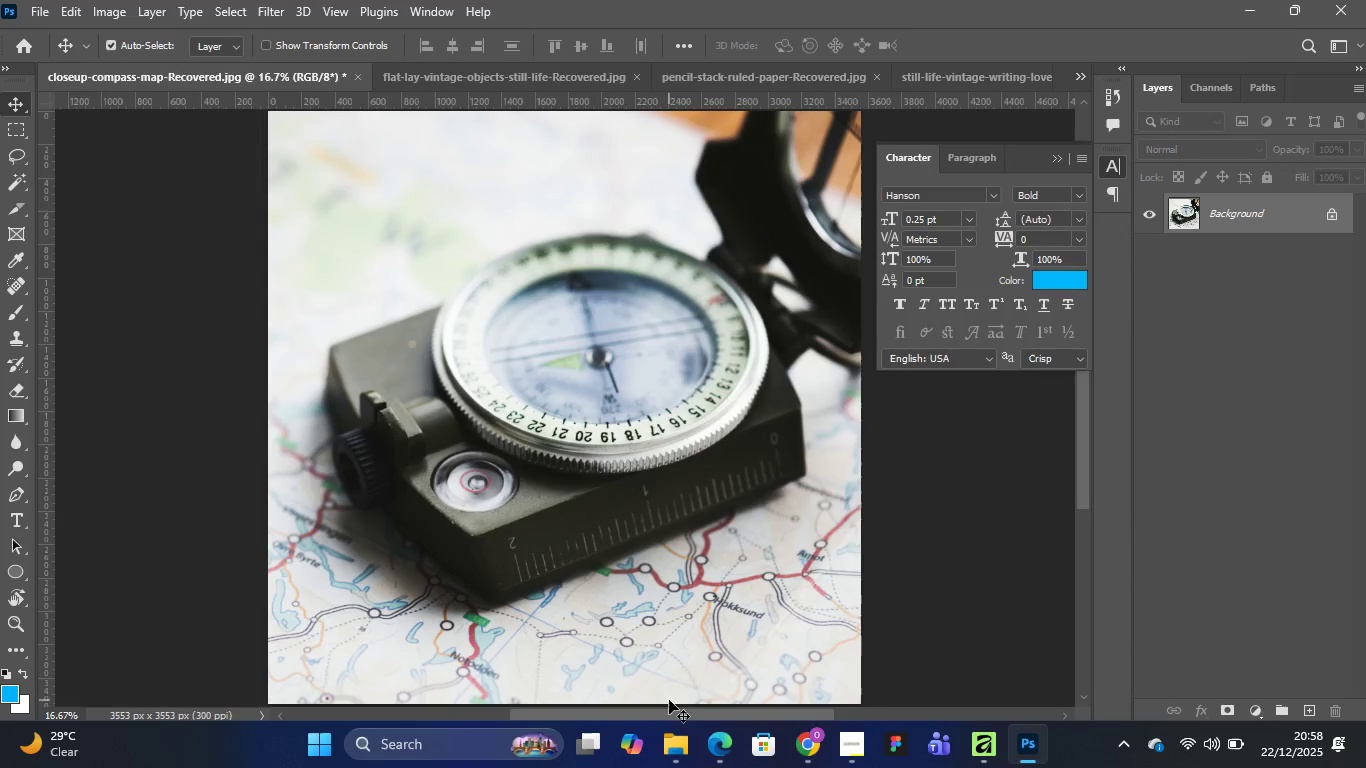 
wait(9.62)
 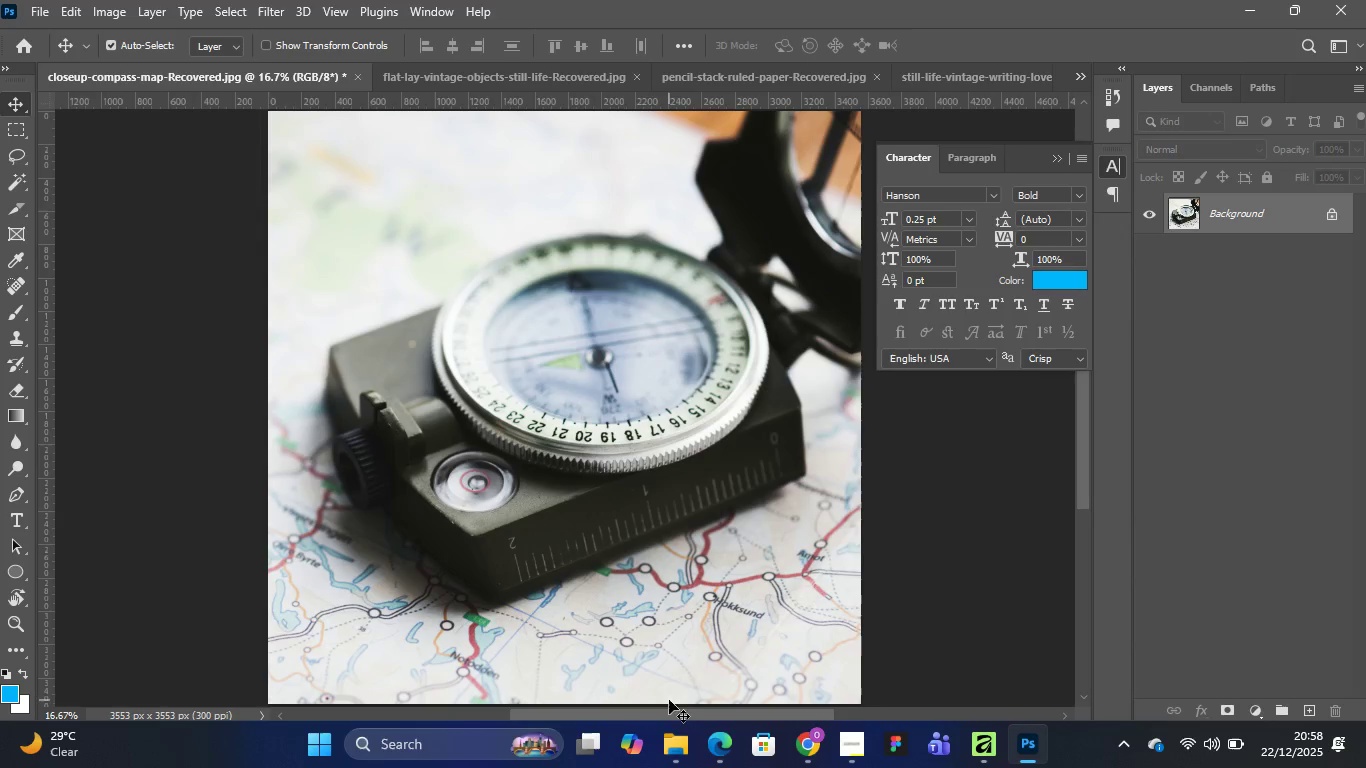 
right_click([21, 208])
 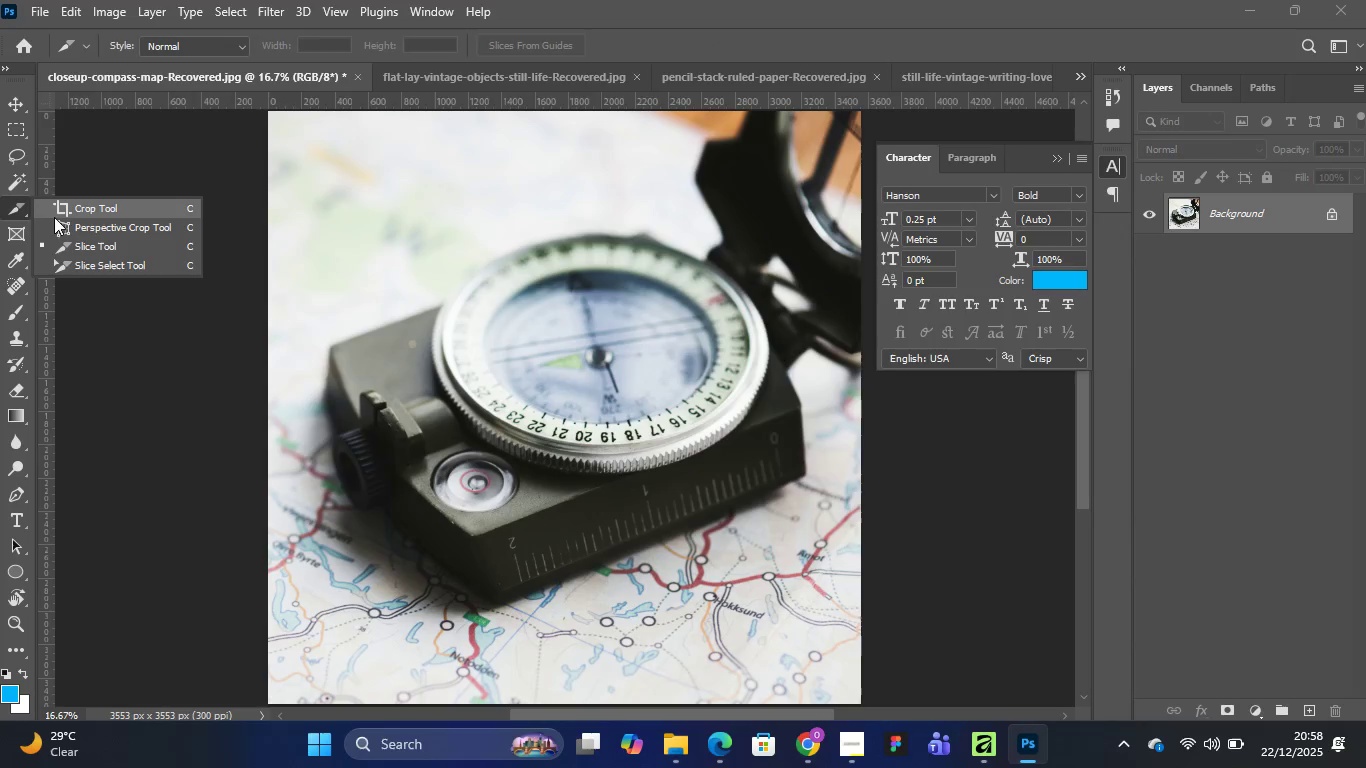 
left_click([58, 214])
 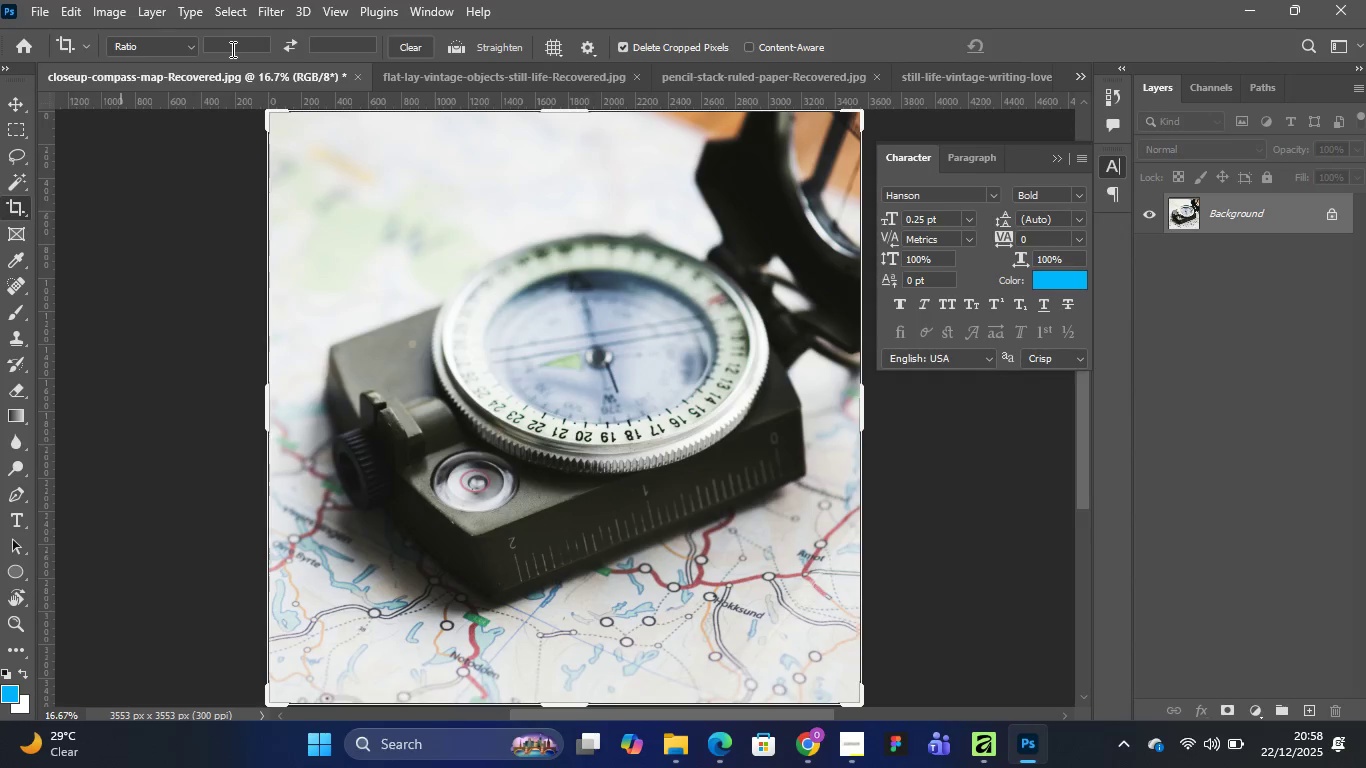 
left_click([231, 40])
 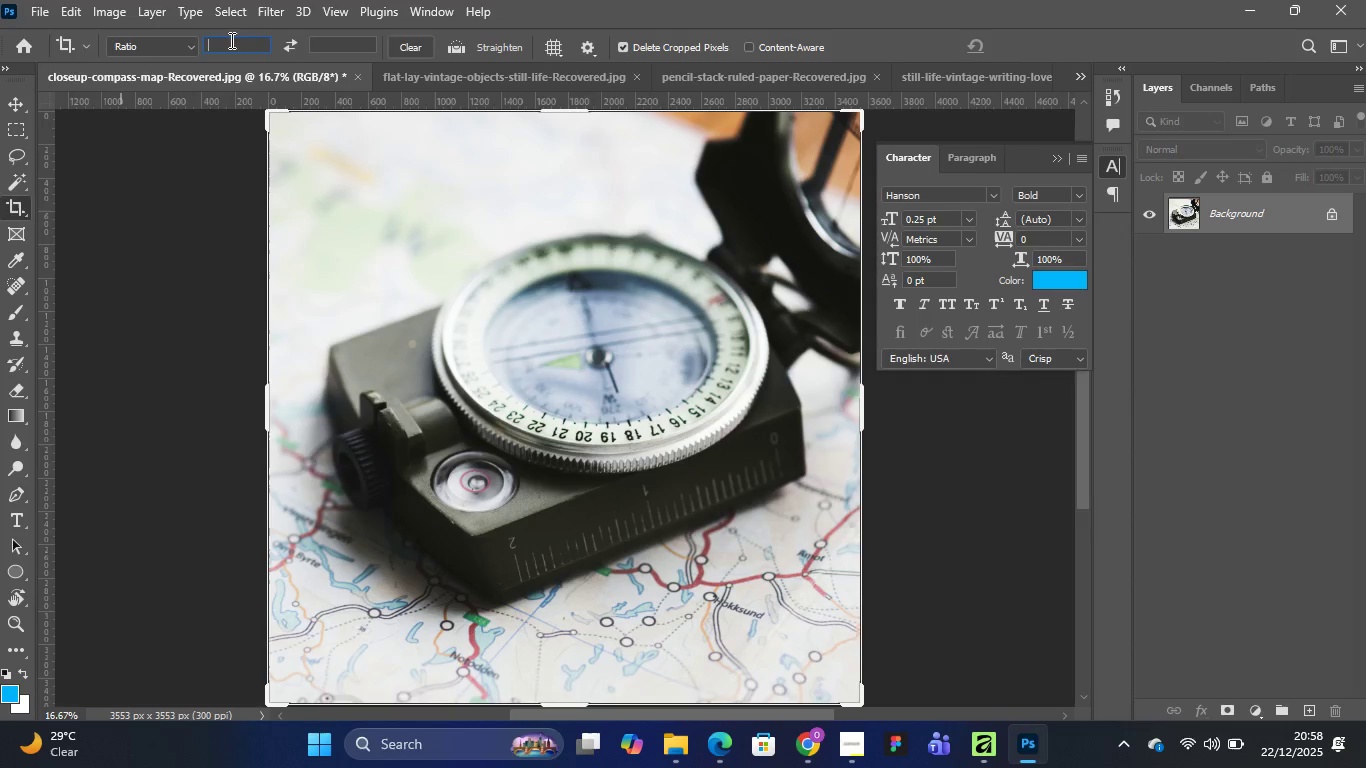 
type(`)
key(Backspace)
type(1080)
 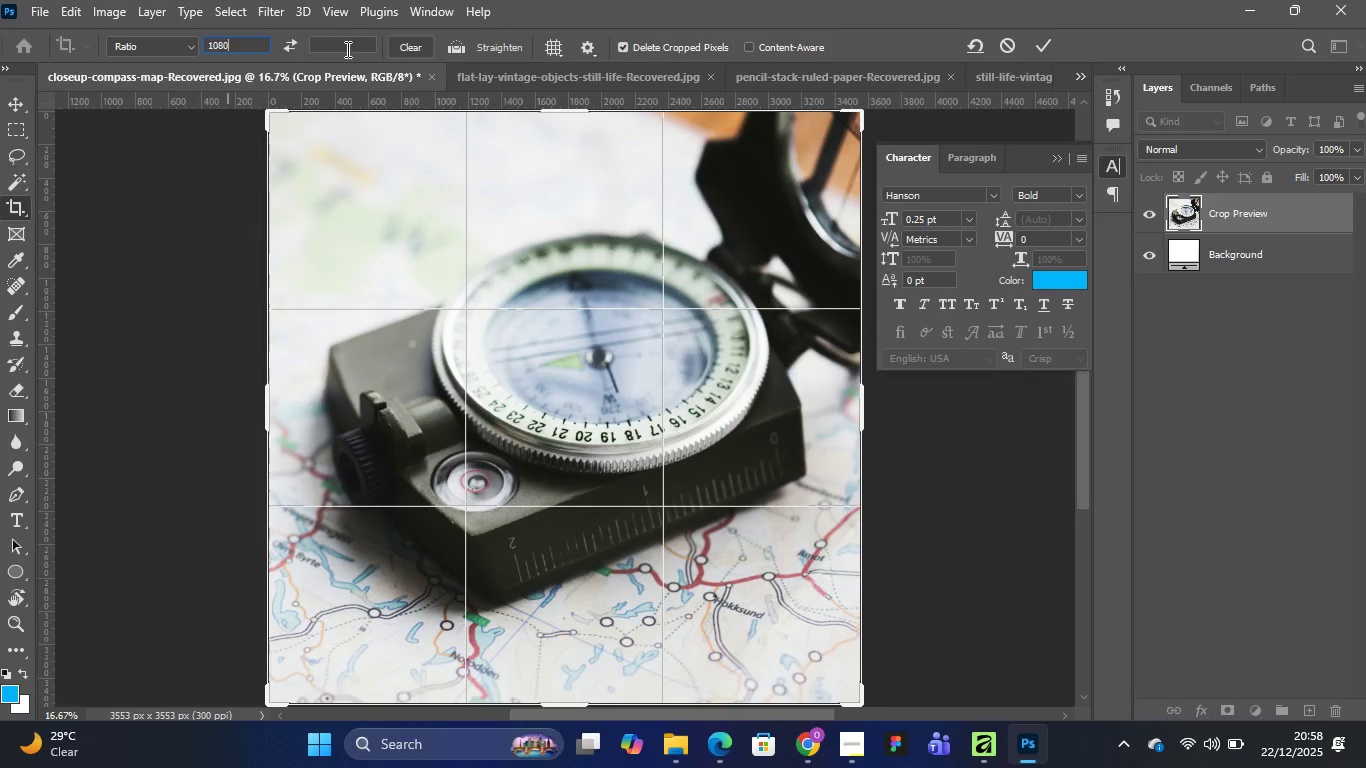 
left_click([344, 47])
 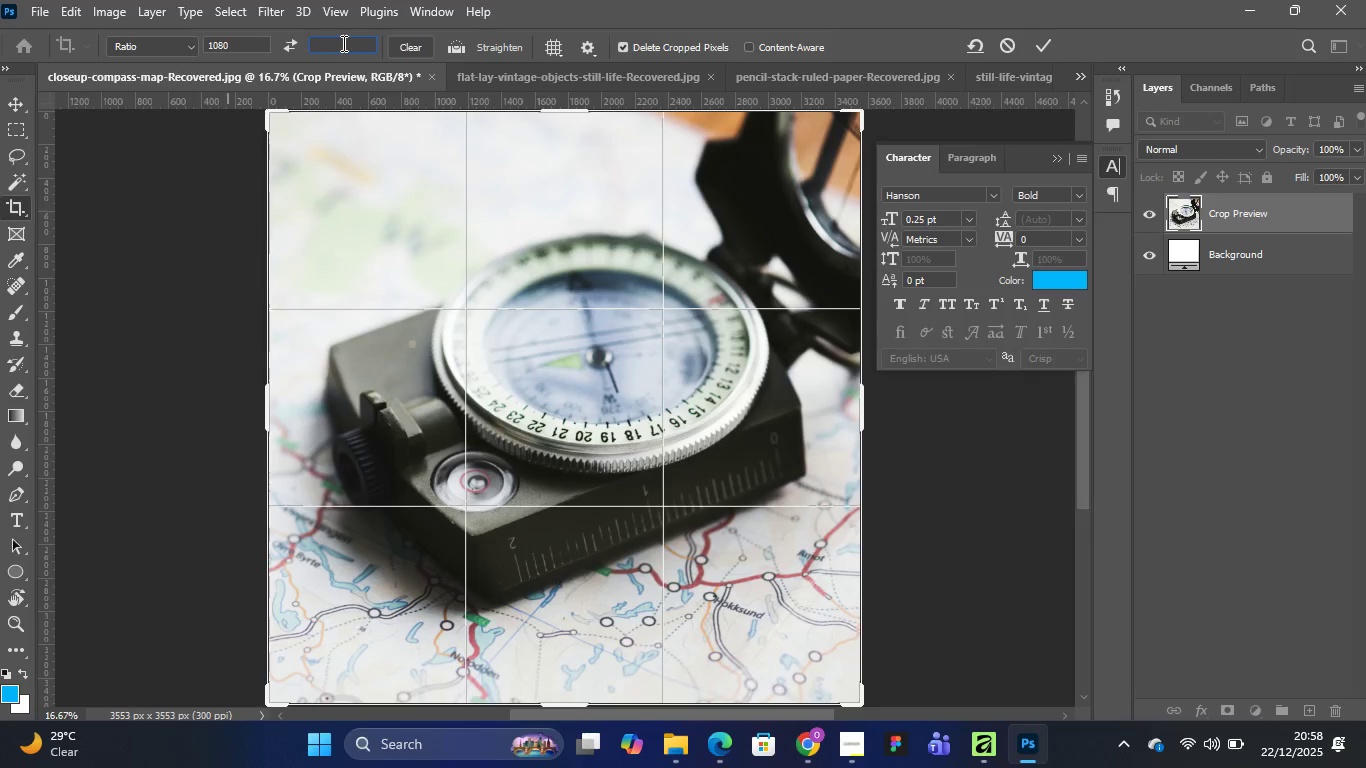 
type(1080)
 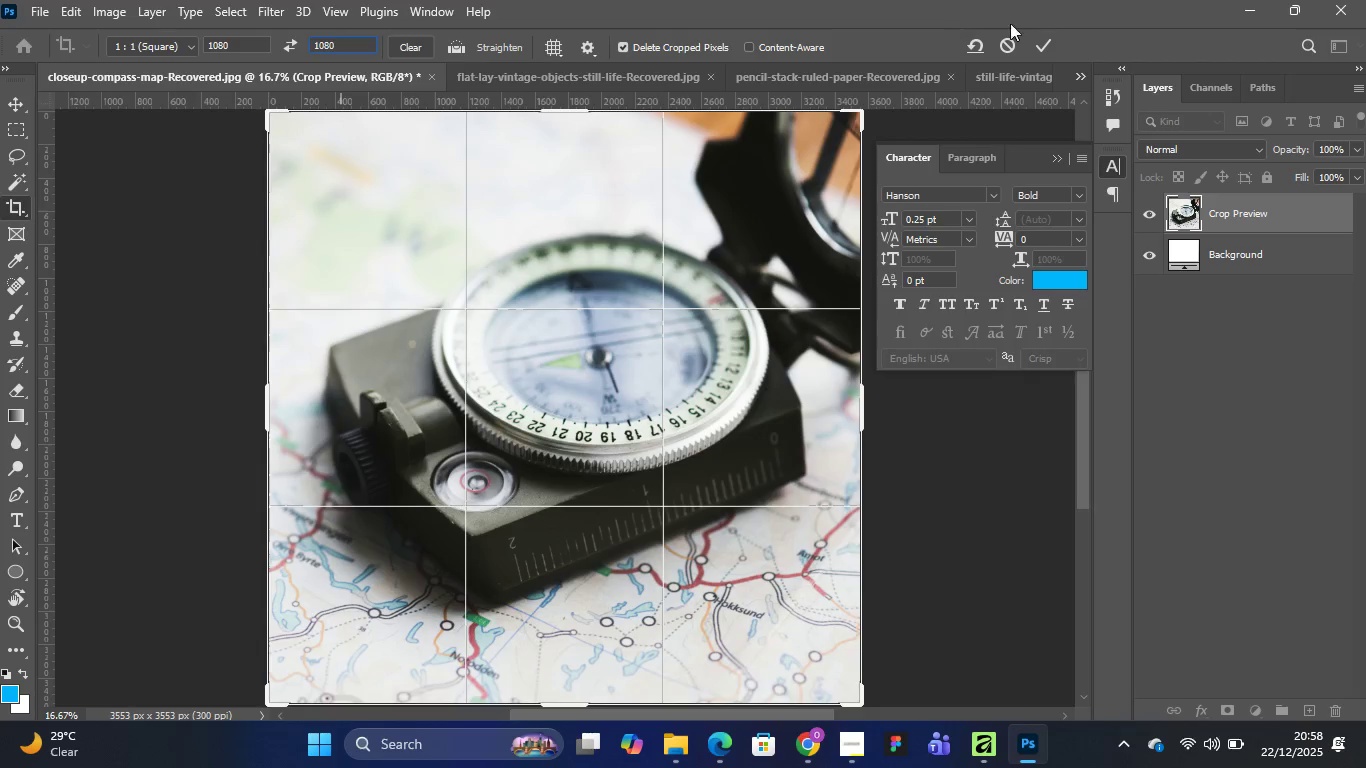 
left_click([1038, 45])
 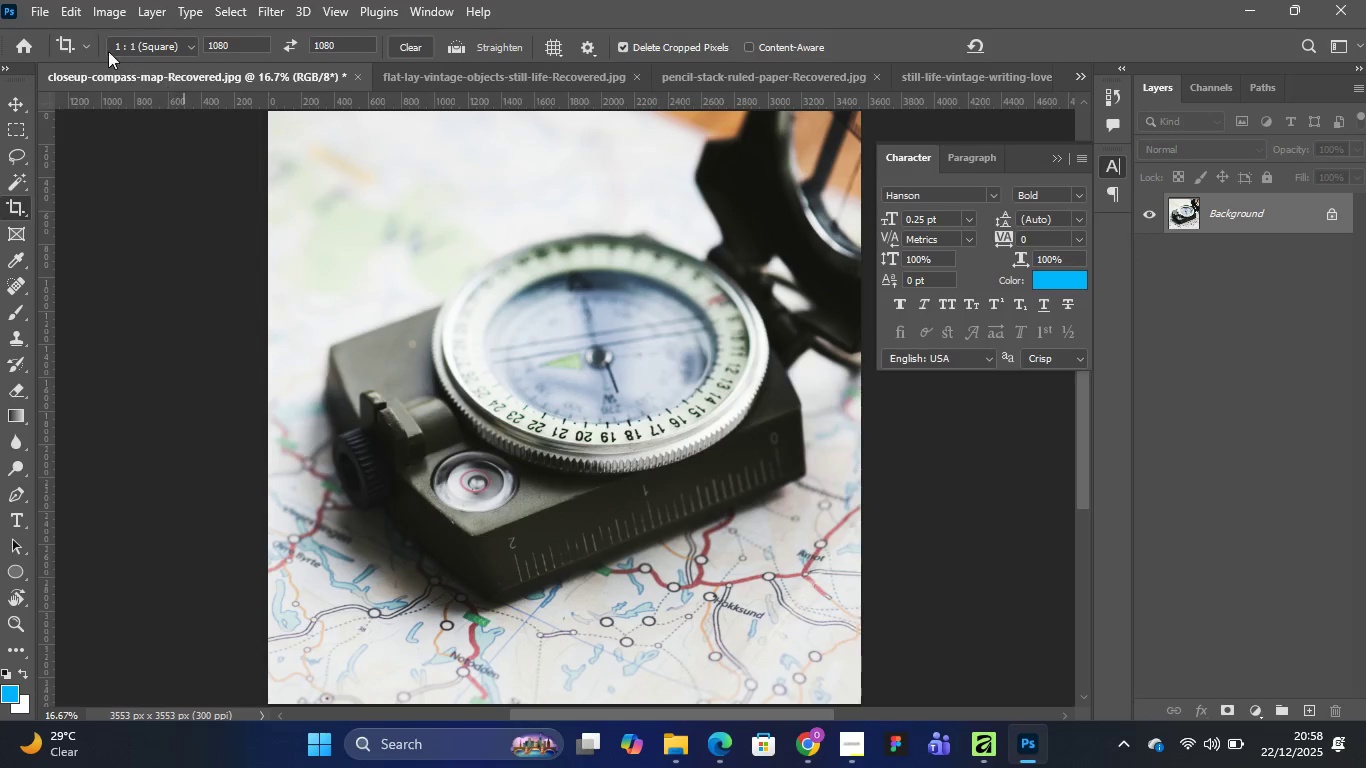 
left_click([36, 10])
 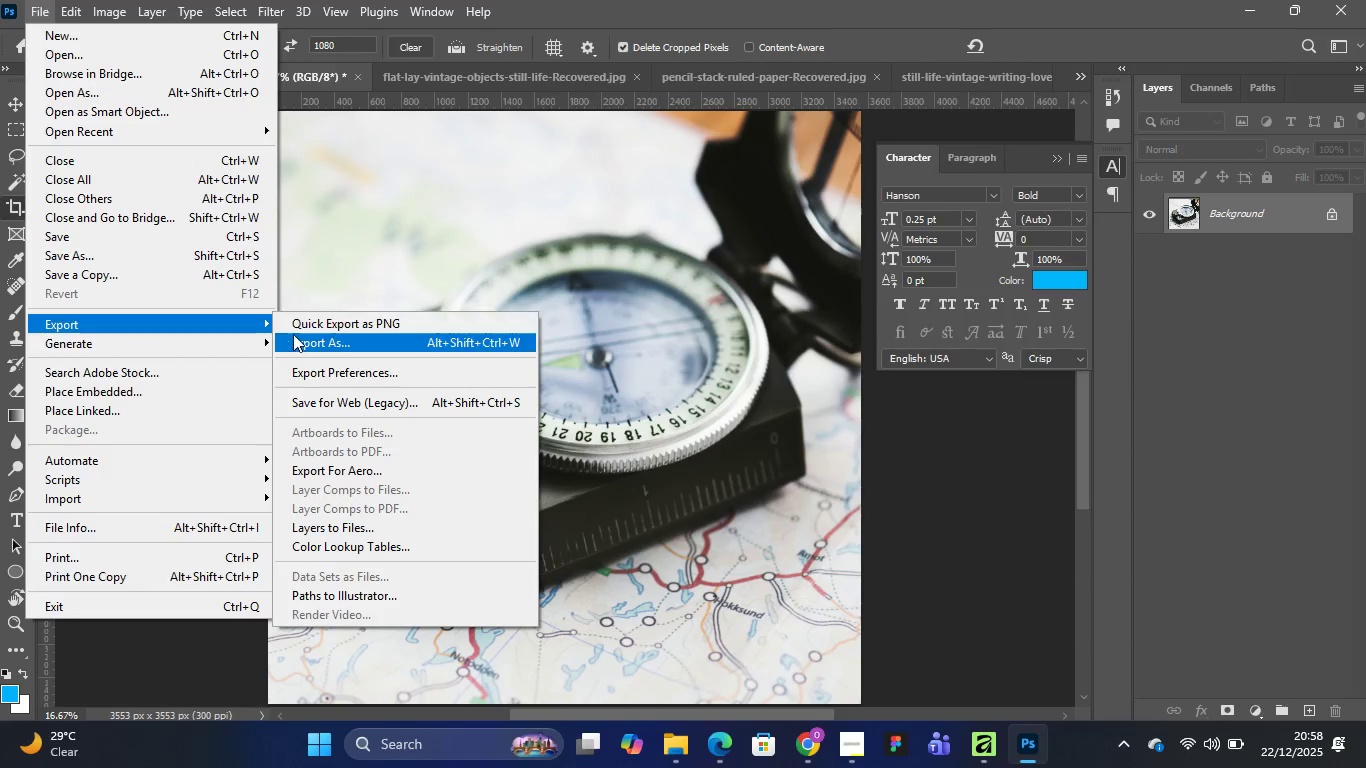 
left_click([341, 342])
 